 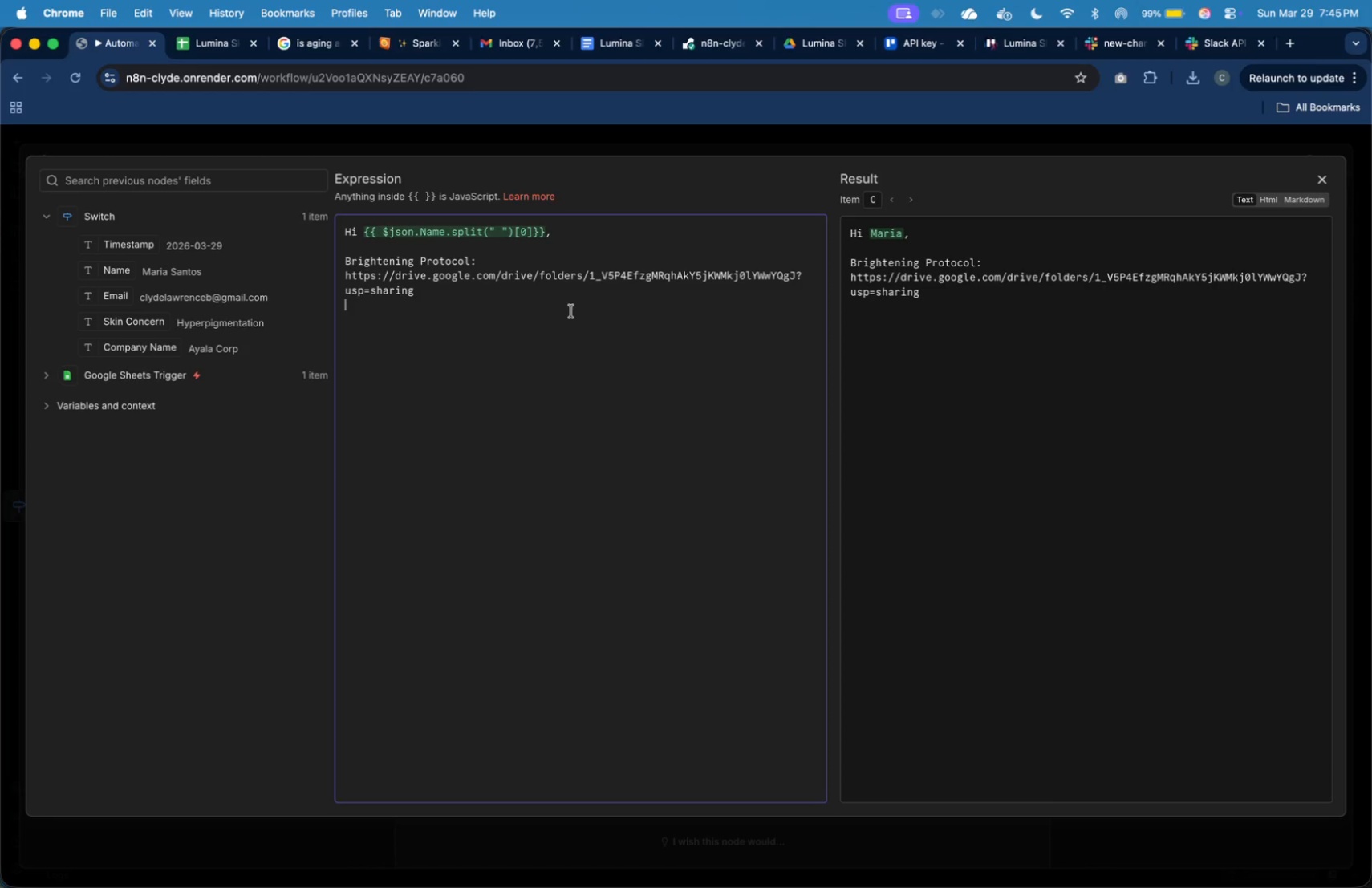 
key(Enter)
 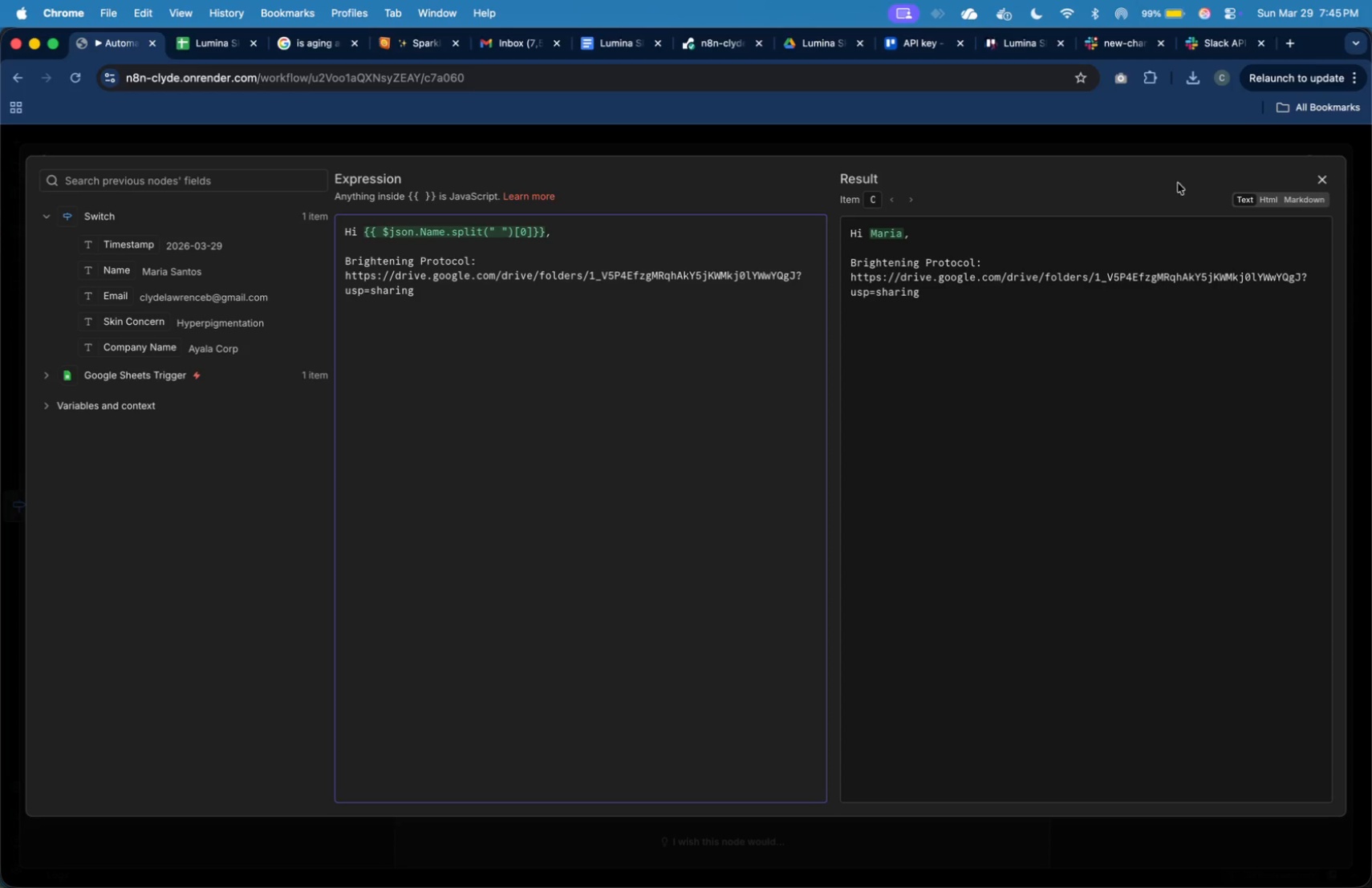 
left_click([1329, 177])
 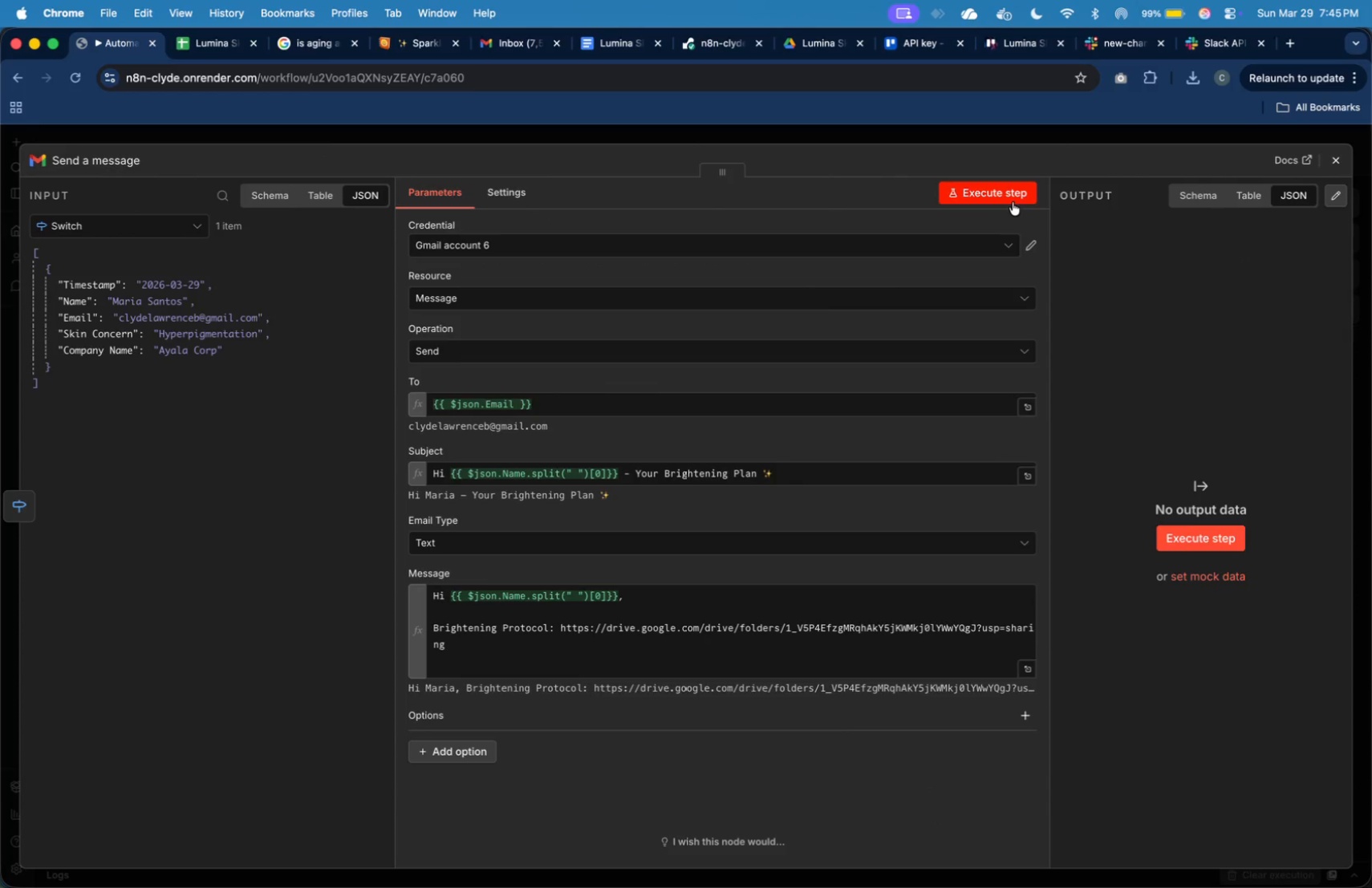 
left_click([1013, 202])
 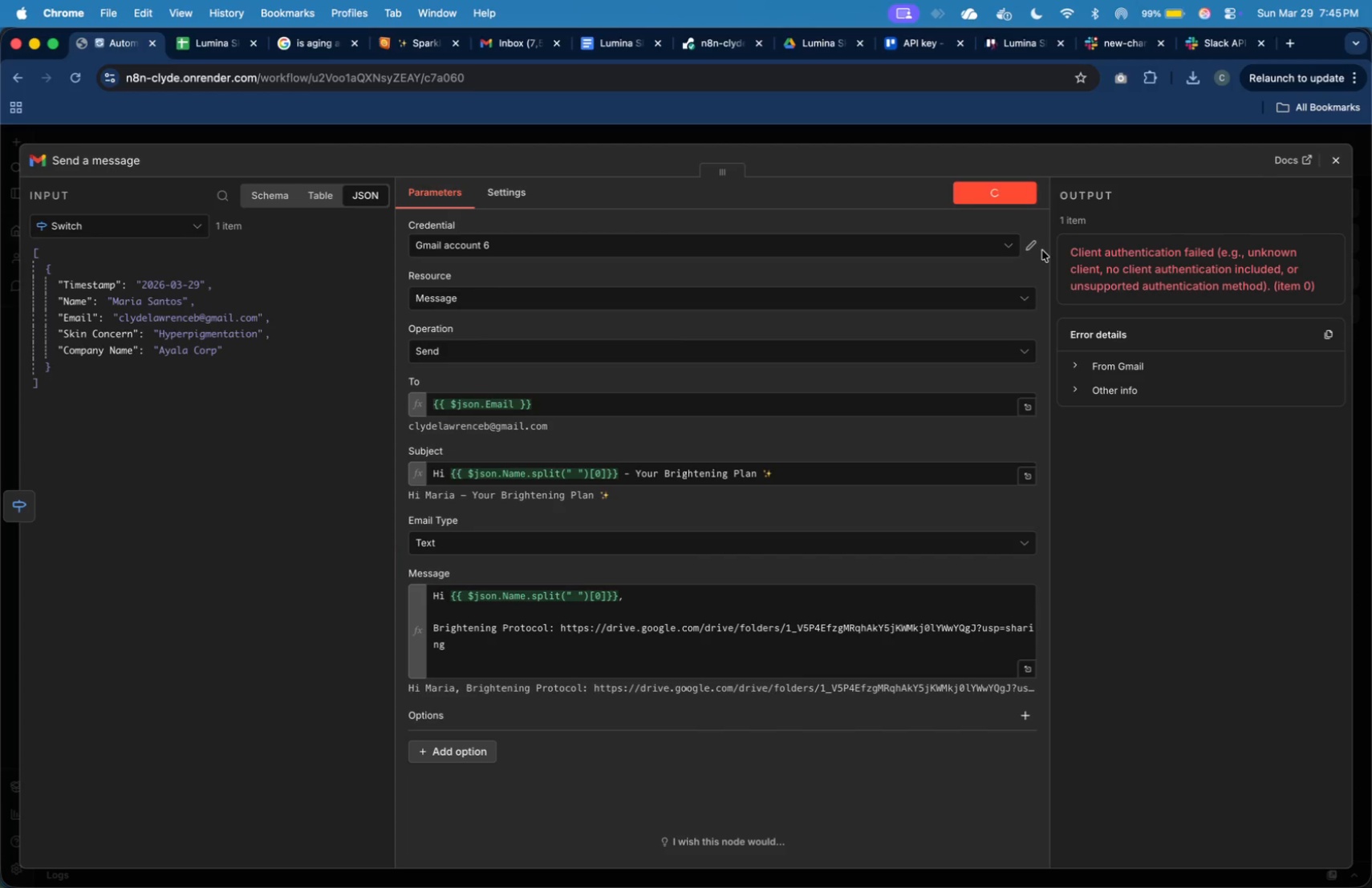 
wait(19.4)
 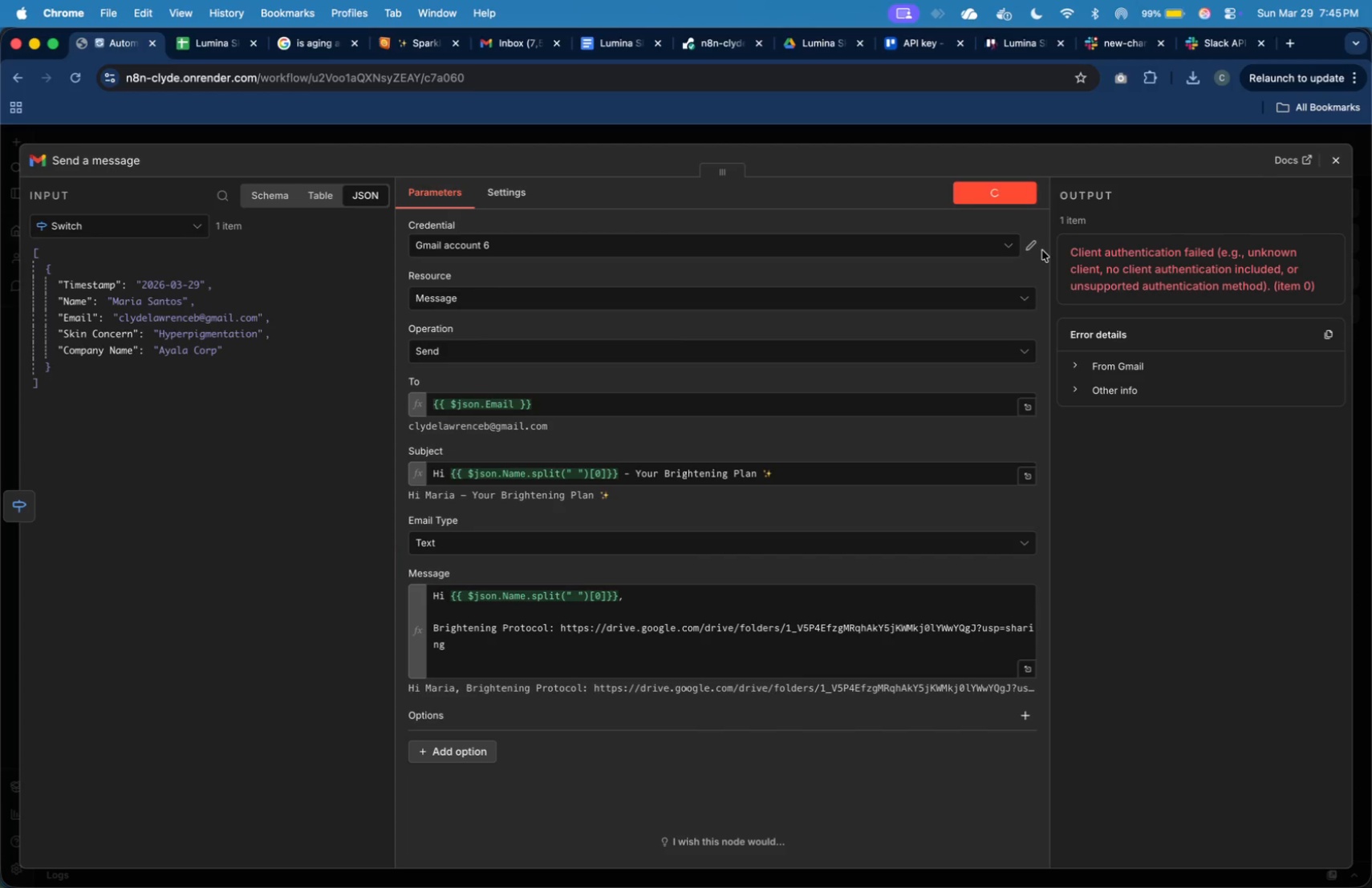 
left_click([1074, 367])
 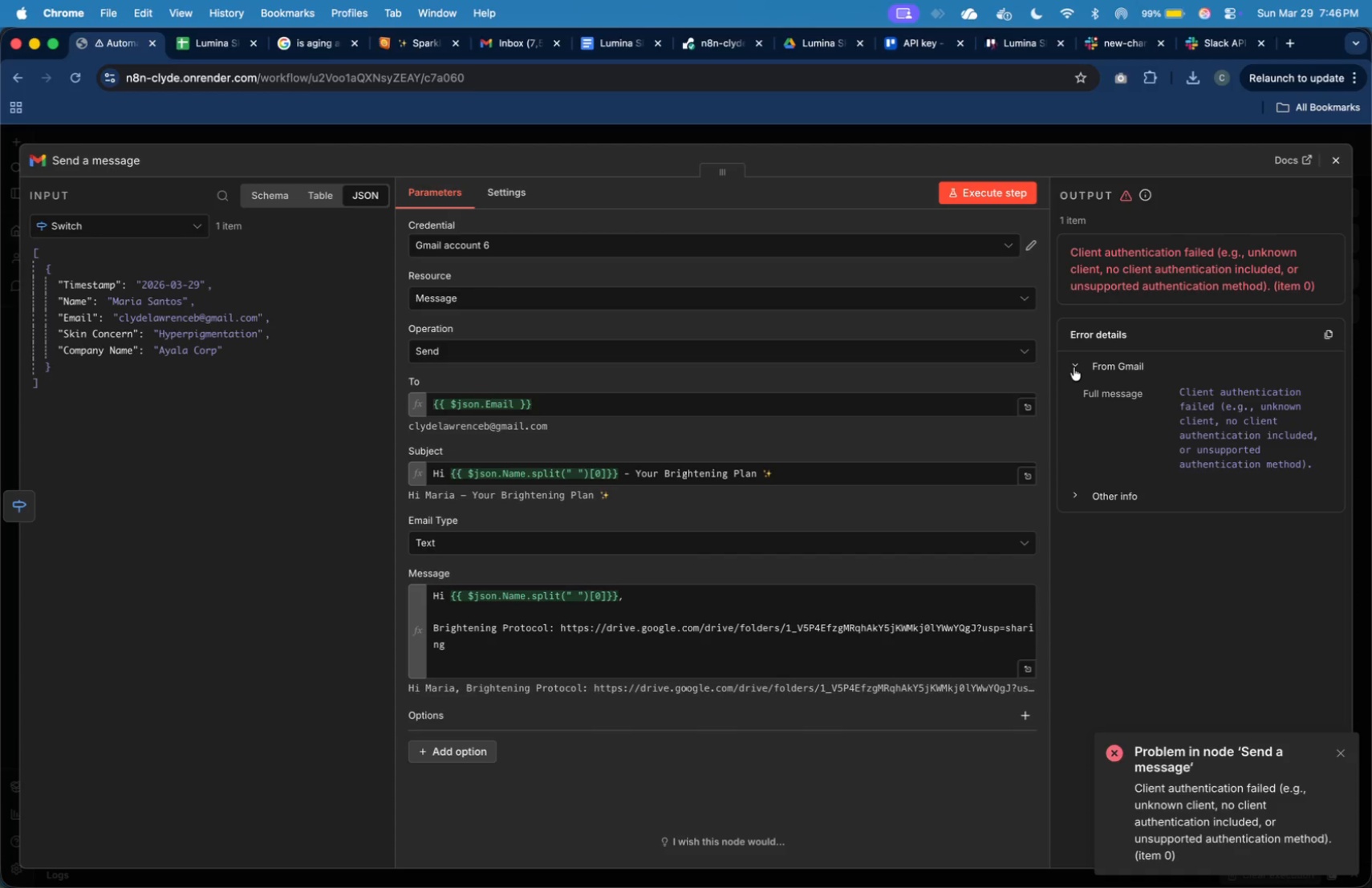 
left_click([1074, 367])
 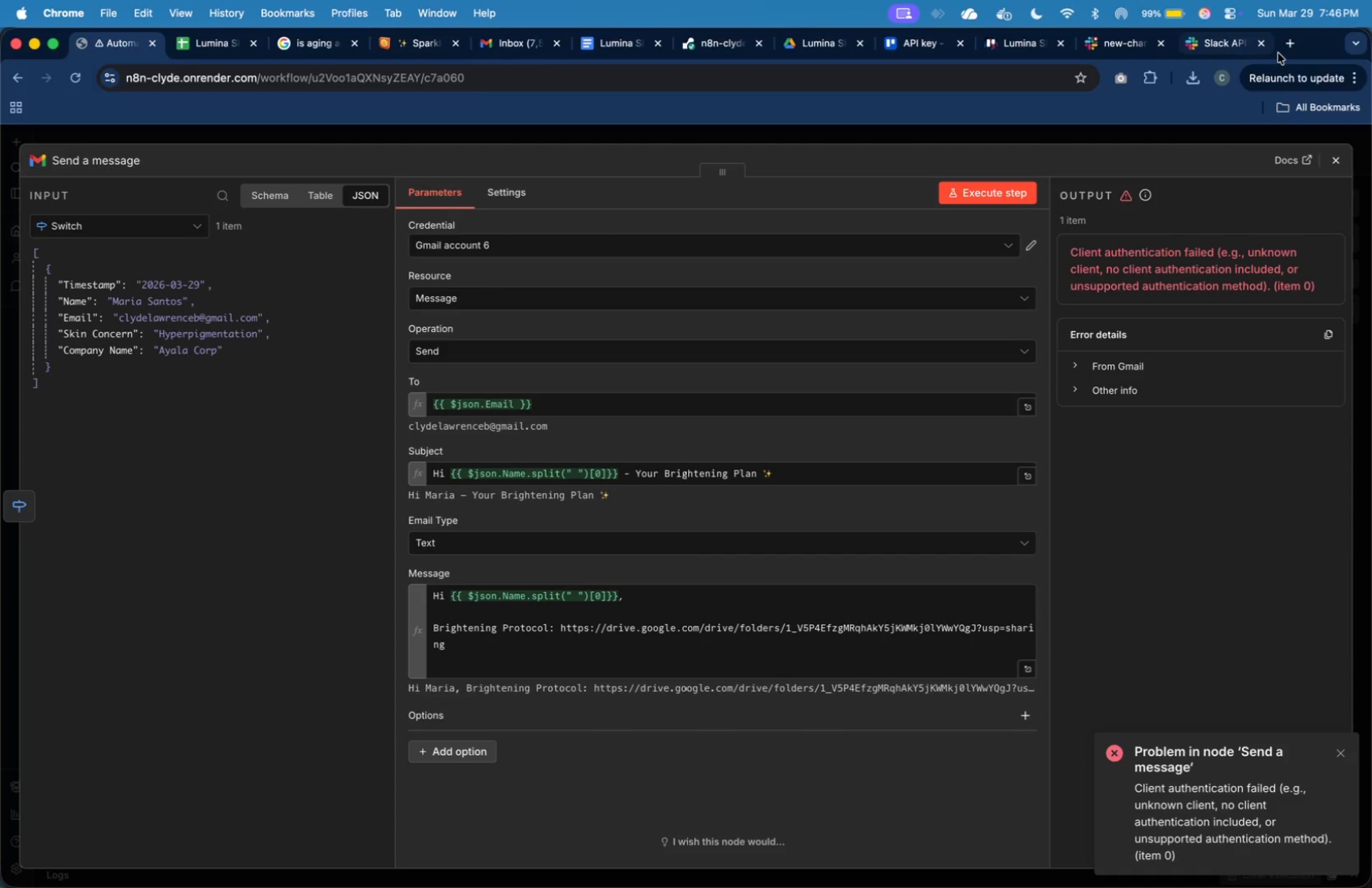 
left_click([1292, 47])
 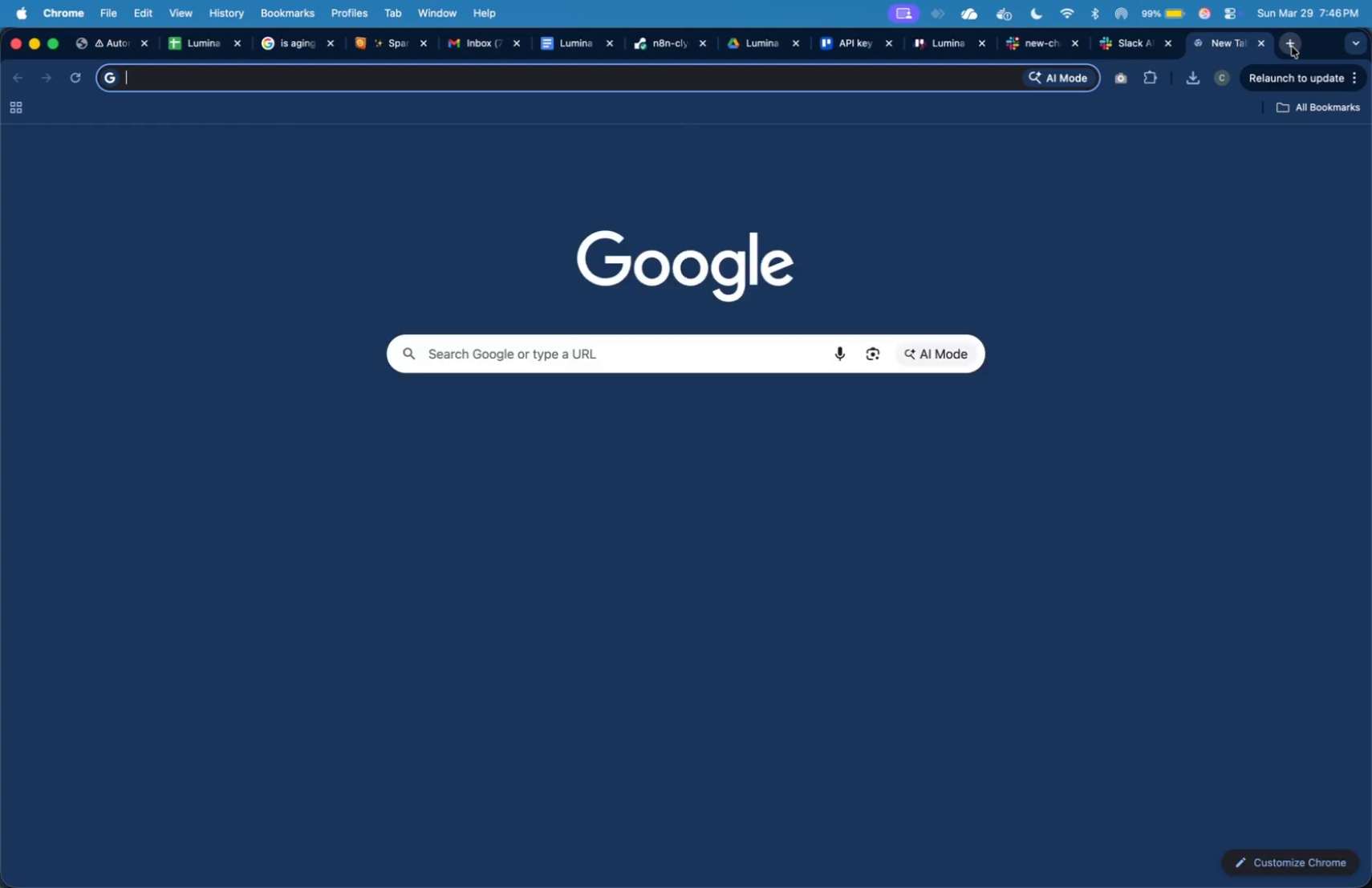 
type(google cloud)
 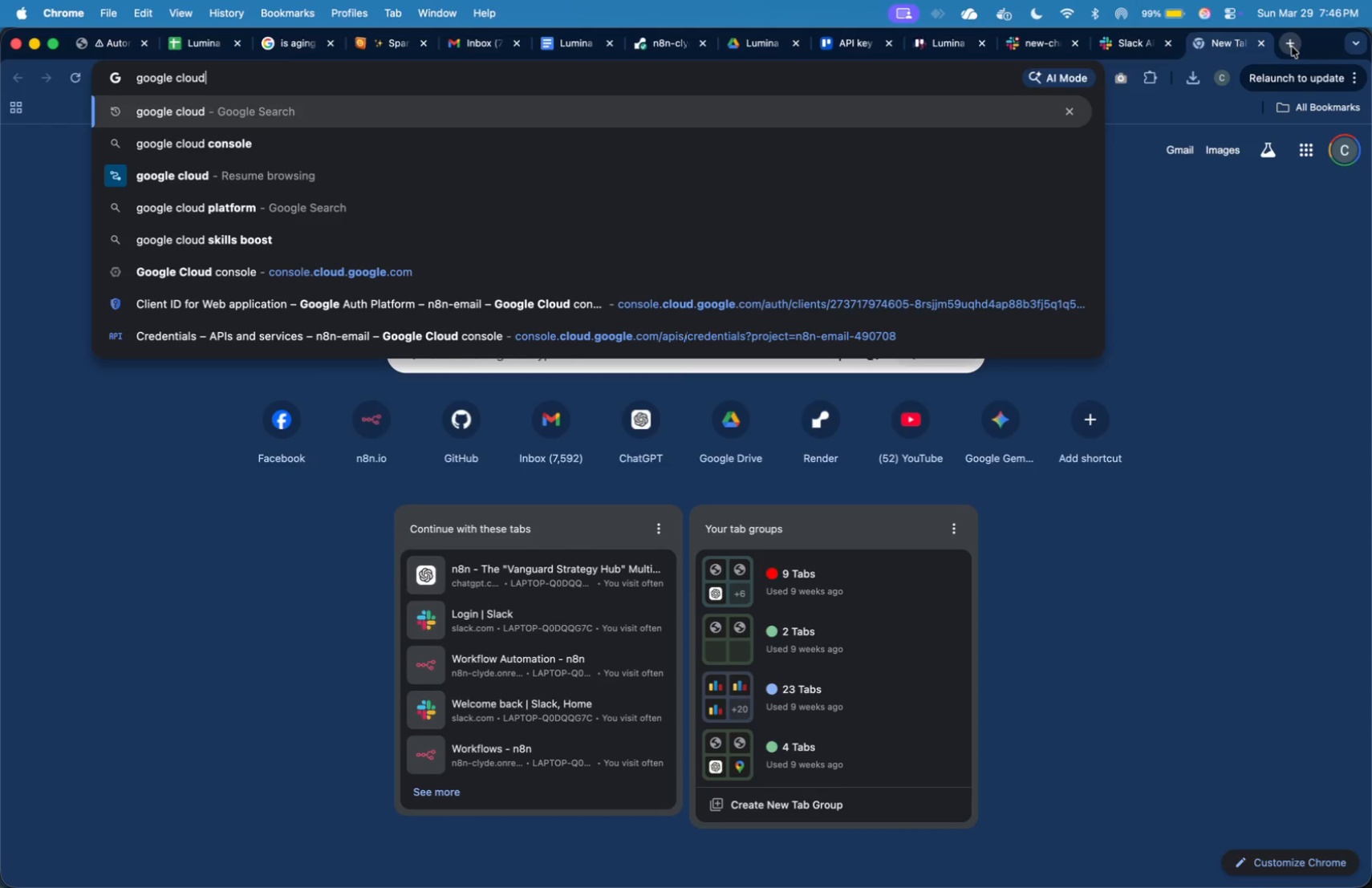 
key(Enter)
 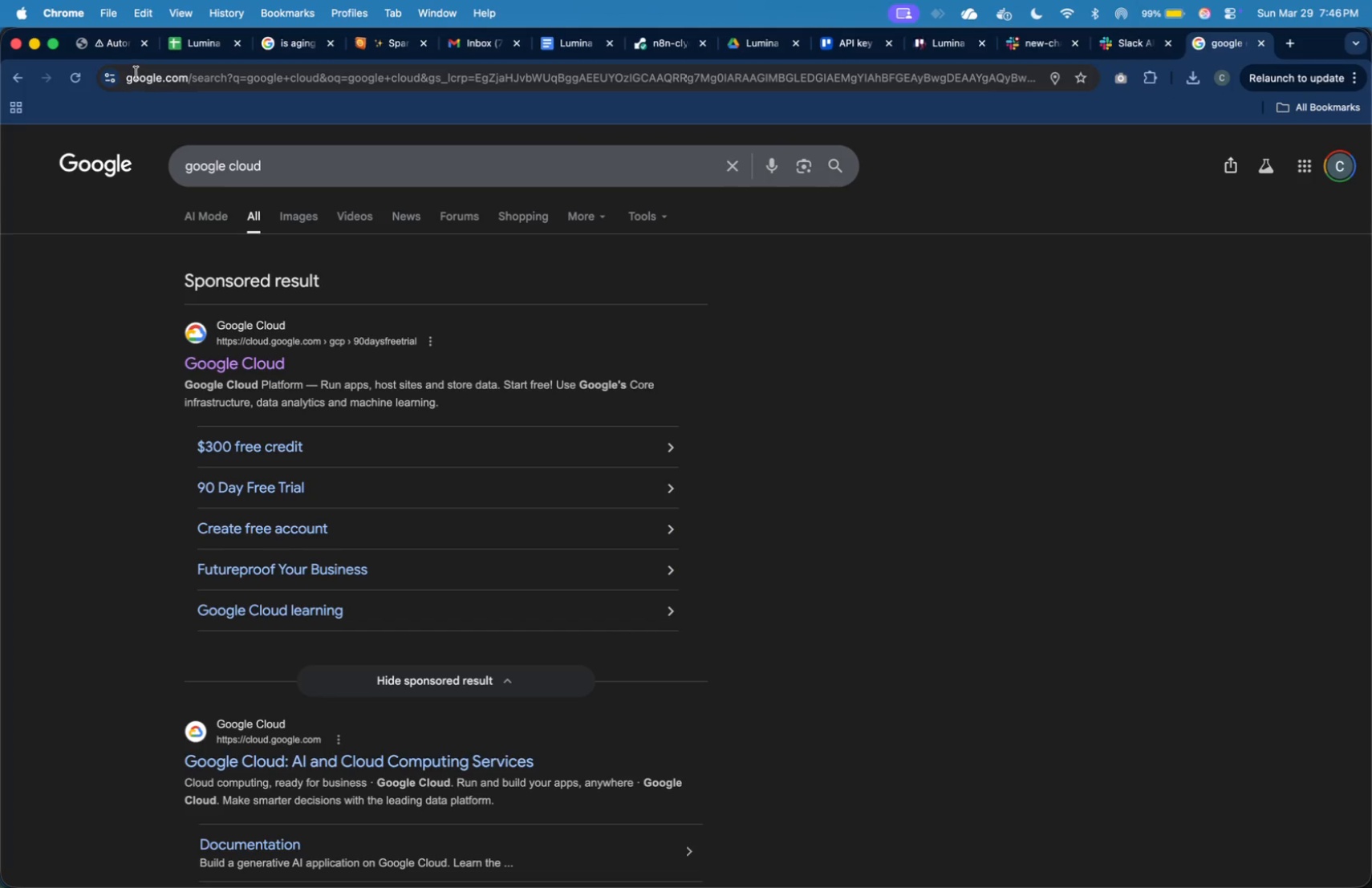 
left_click([120, 43])
 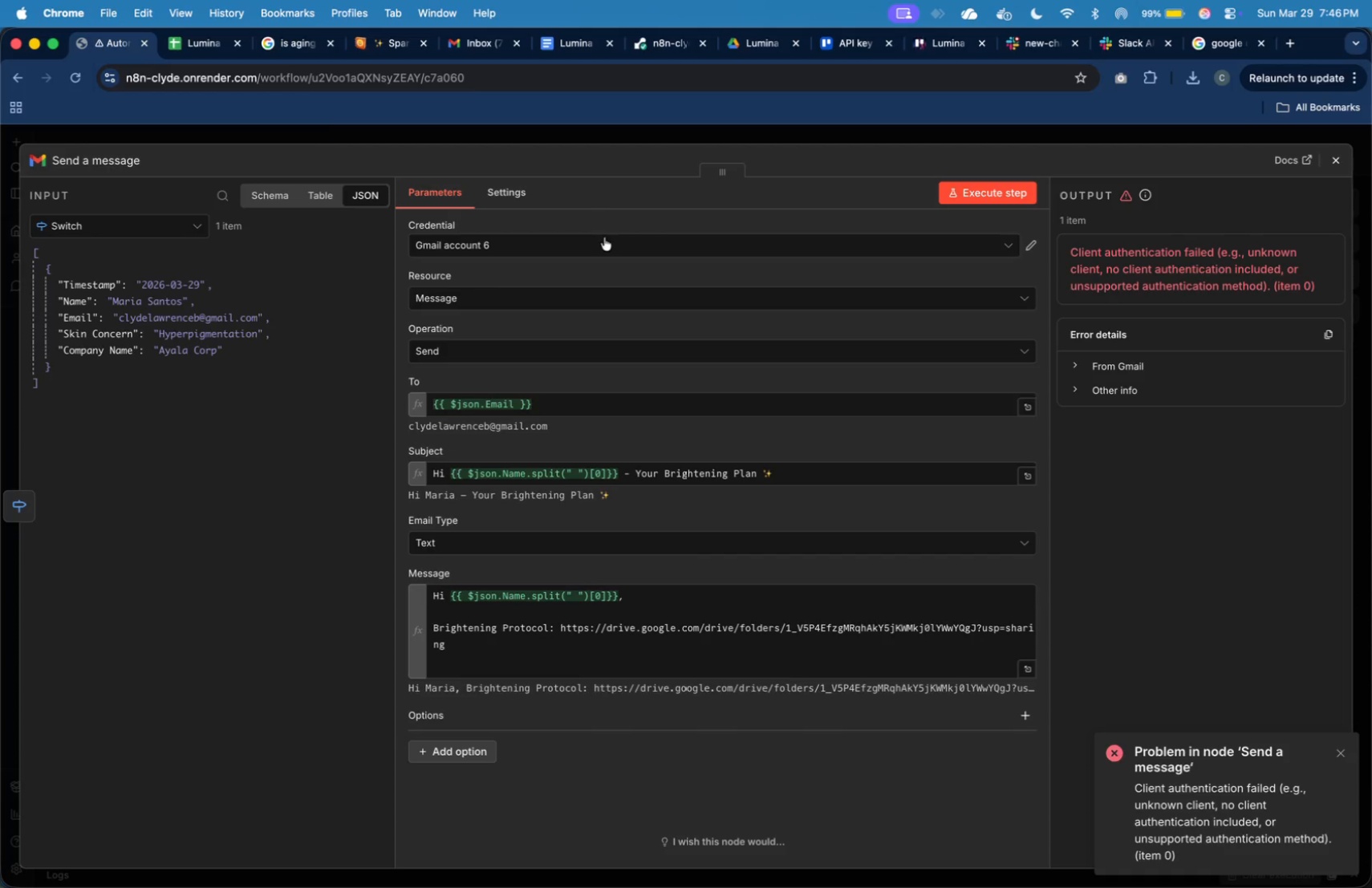 
left_click([606, 241])
 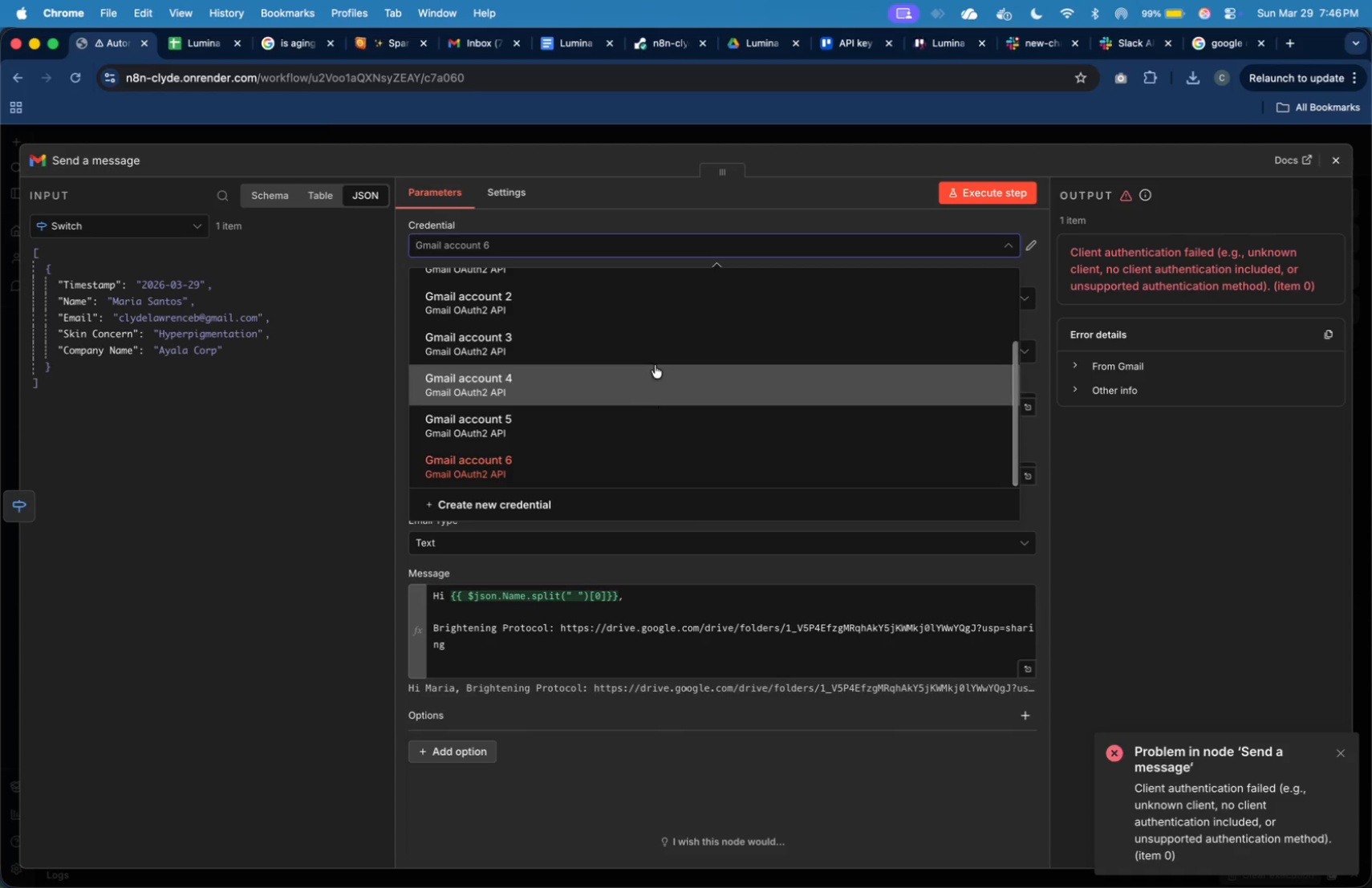 
scroll: coordinate [663, 343], scroll_direction: up, amount: 17.0
 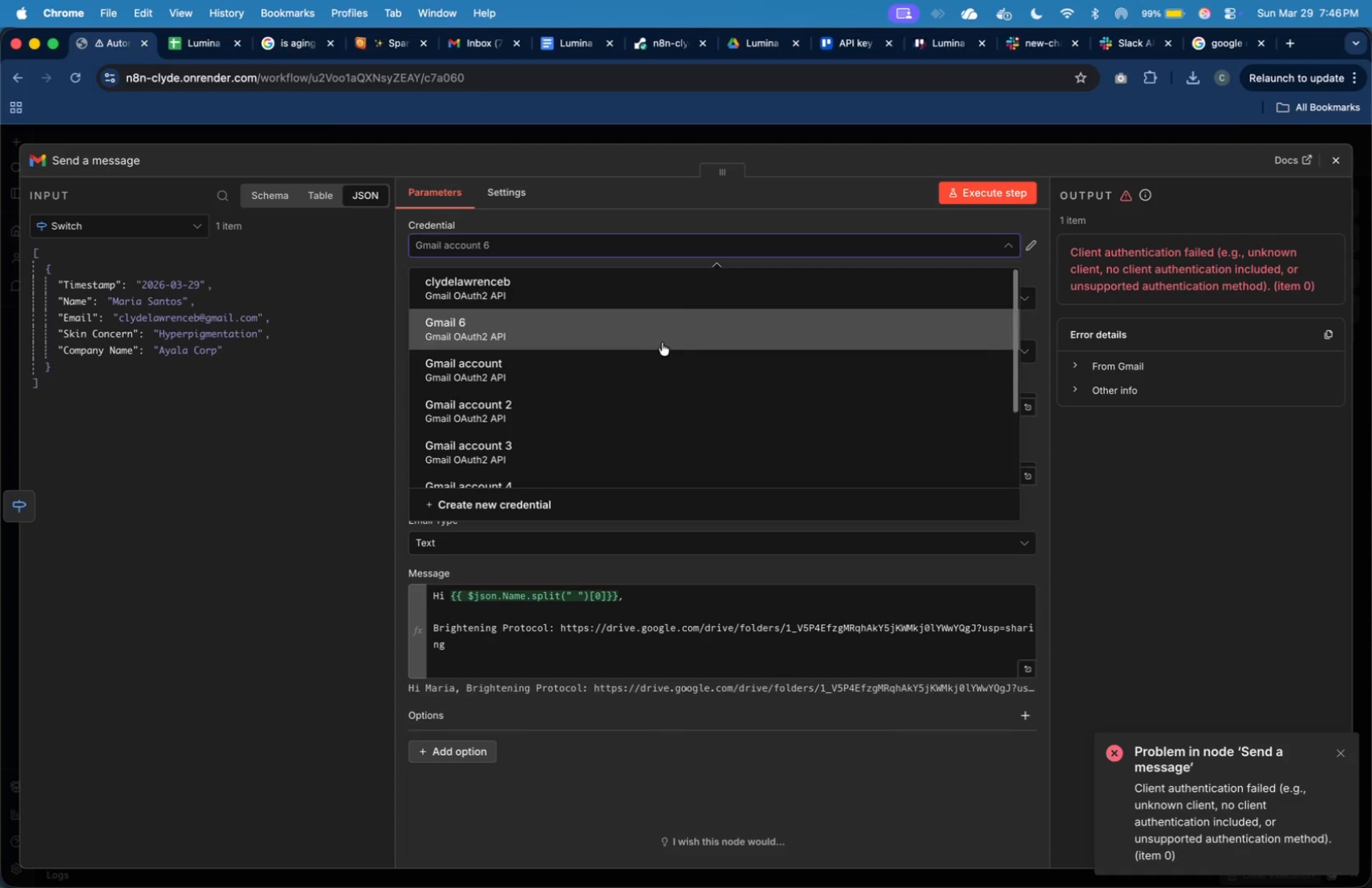 
left_click([664, 339])
 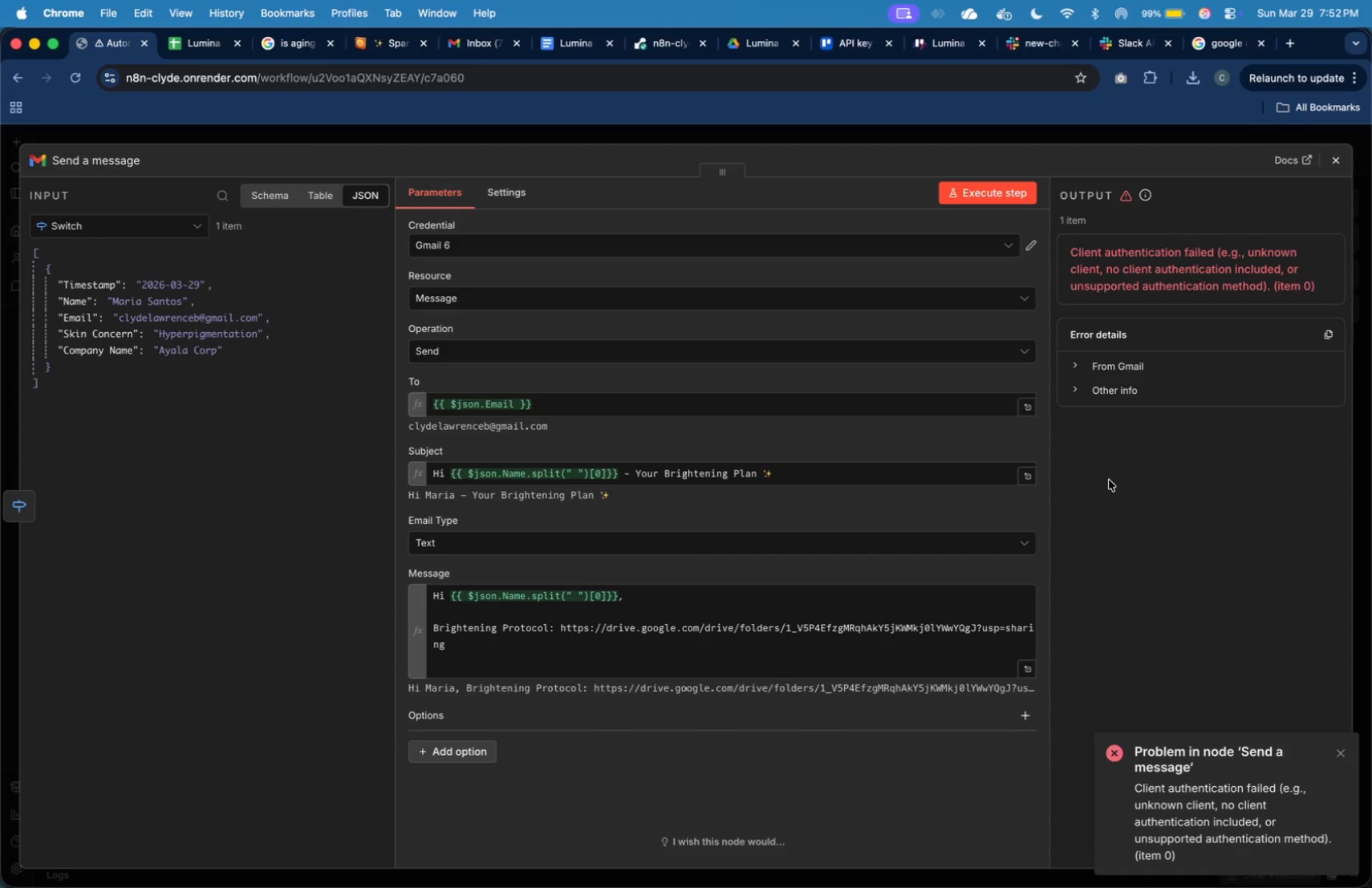 
wait(364.72)
 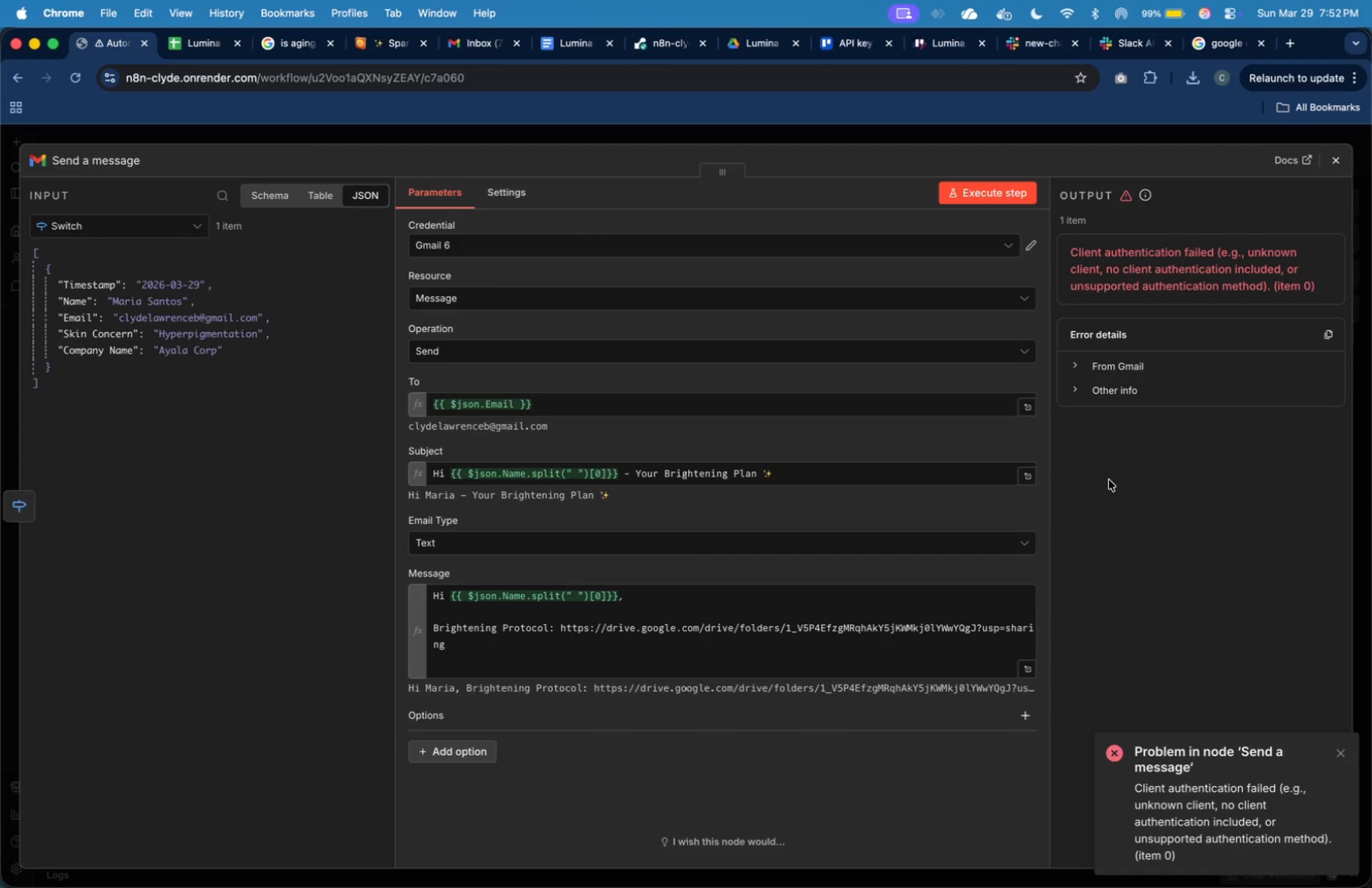 
left_click([1220, 39])
 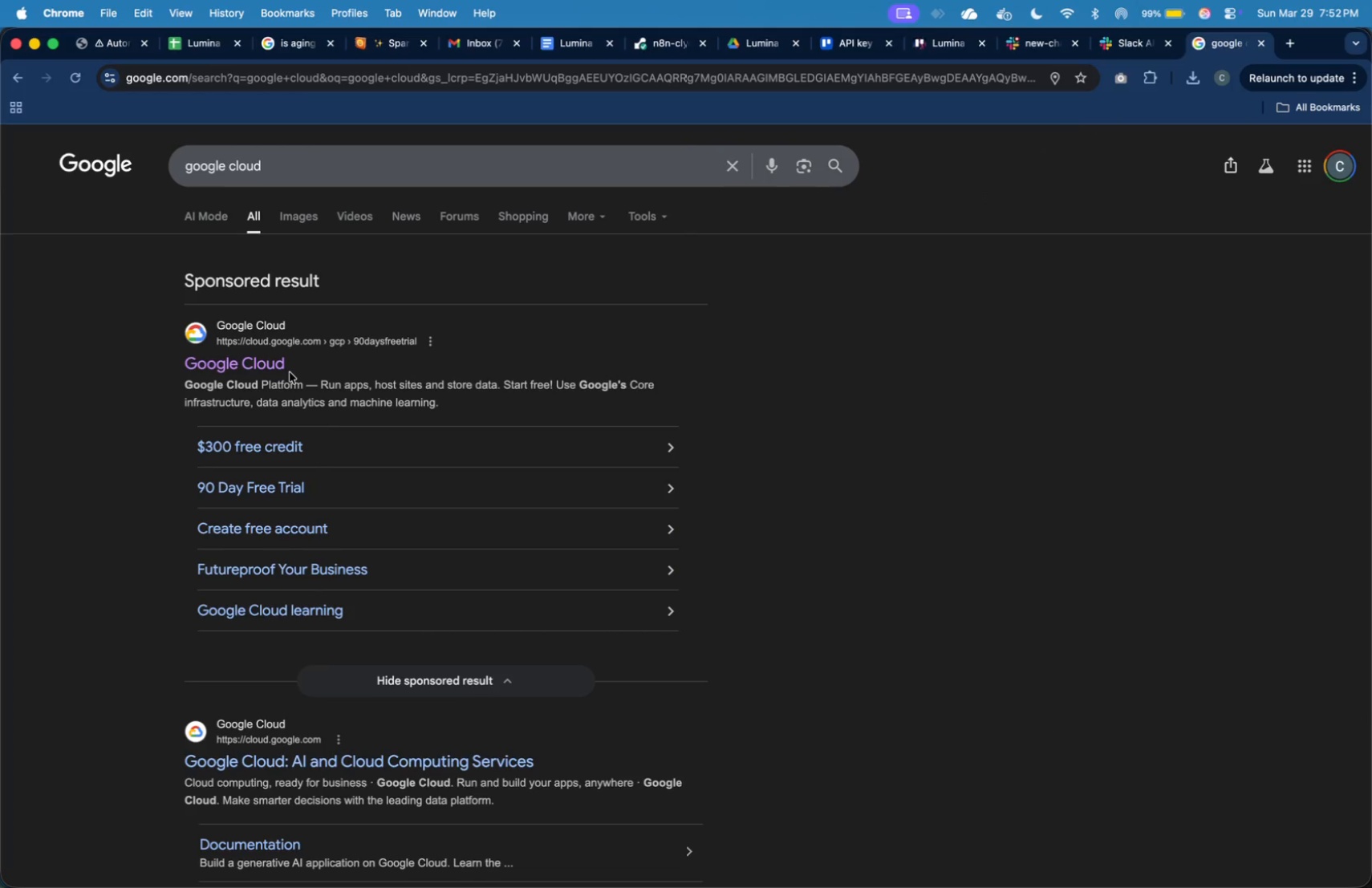 
left_click([279, 366])
 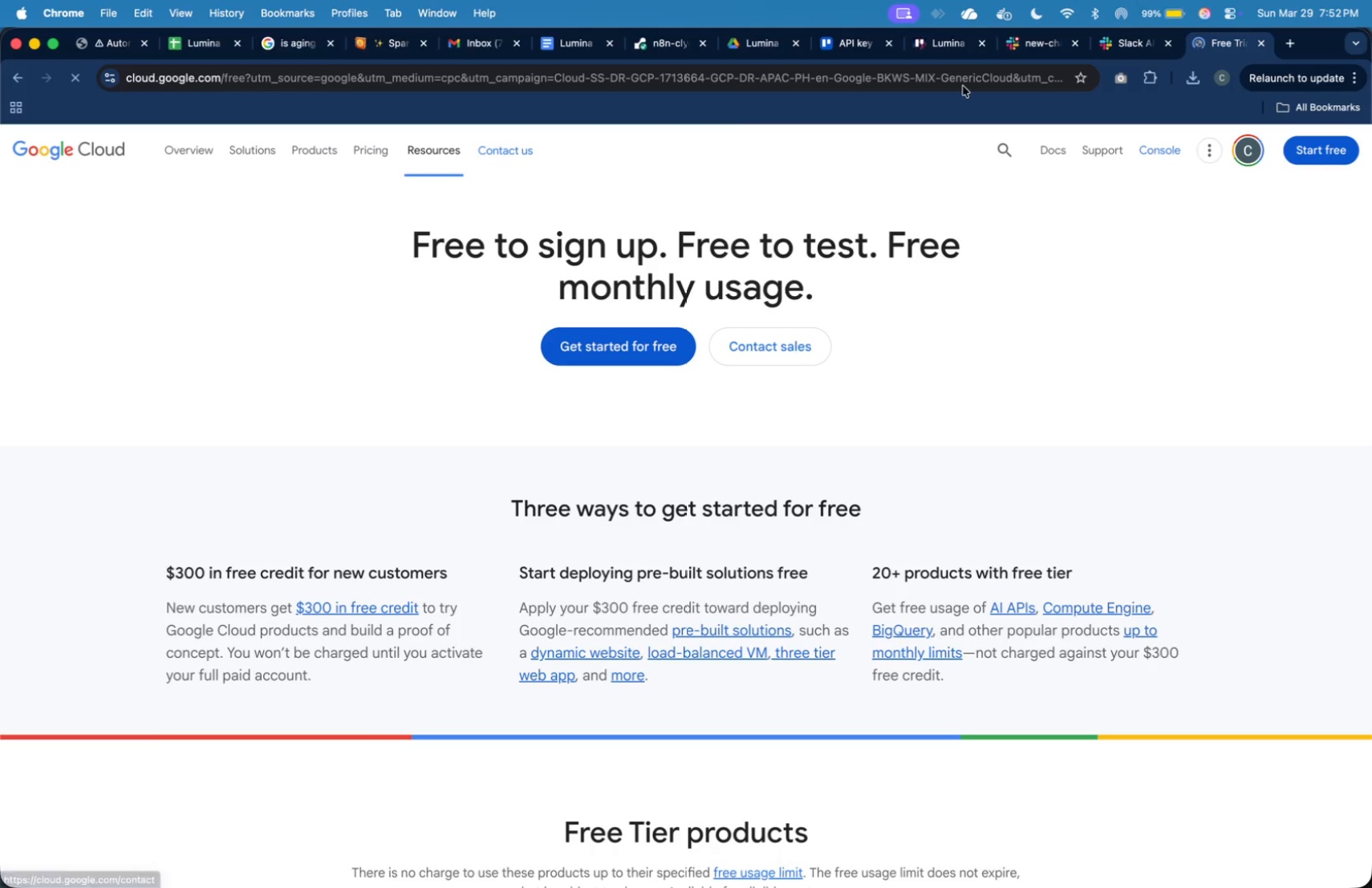 
left_click([1167, 155])
 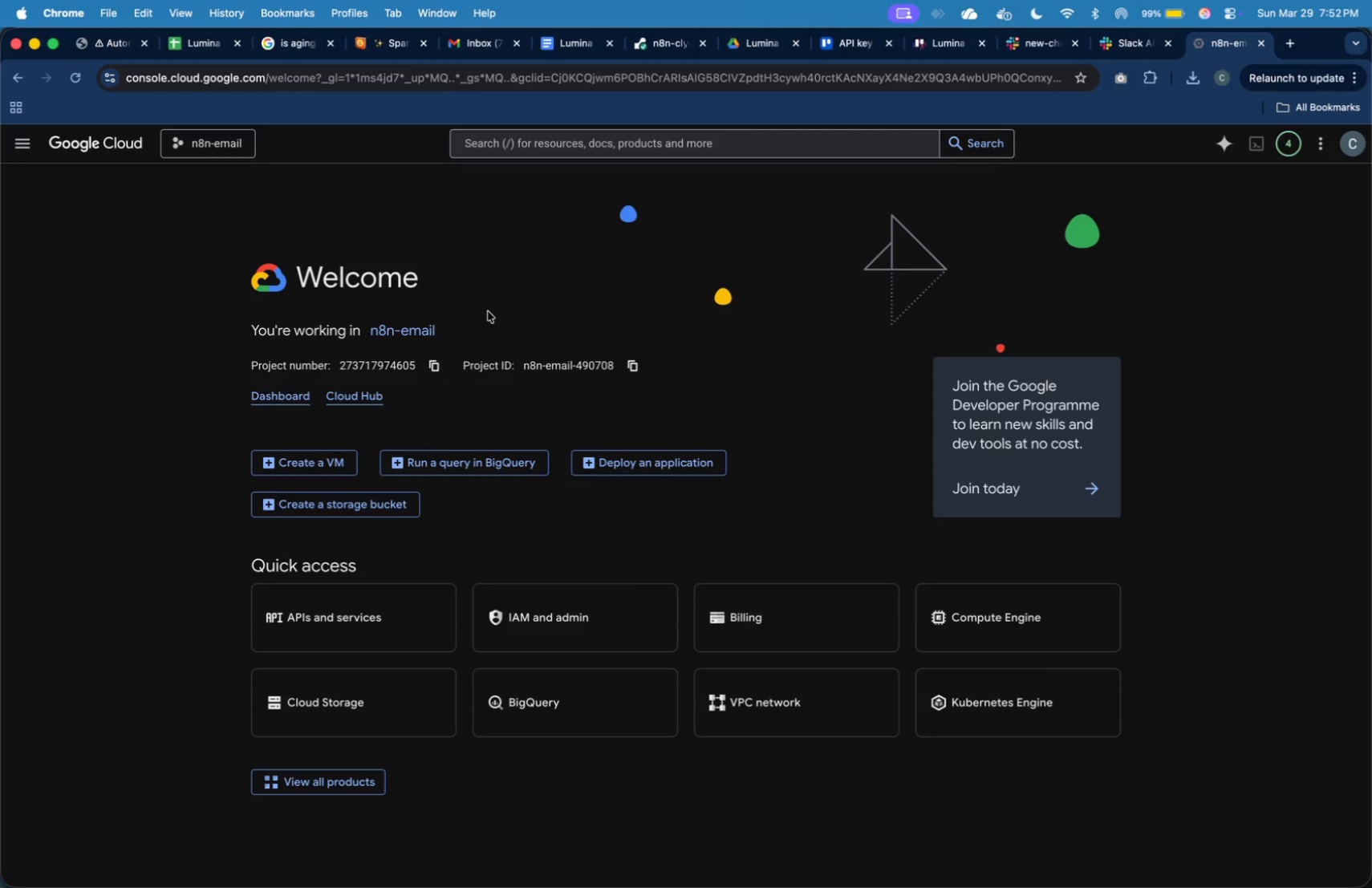 
wait(11.09)
 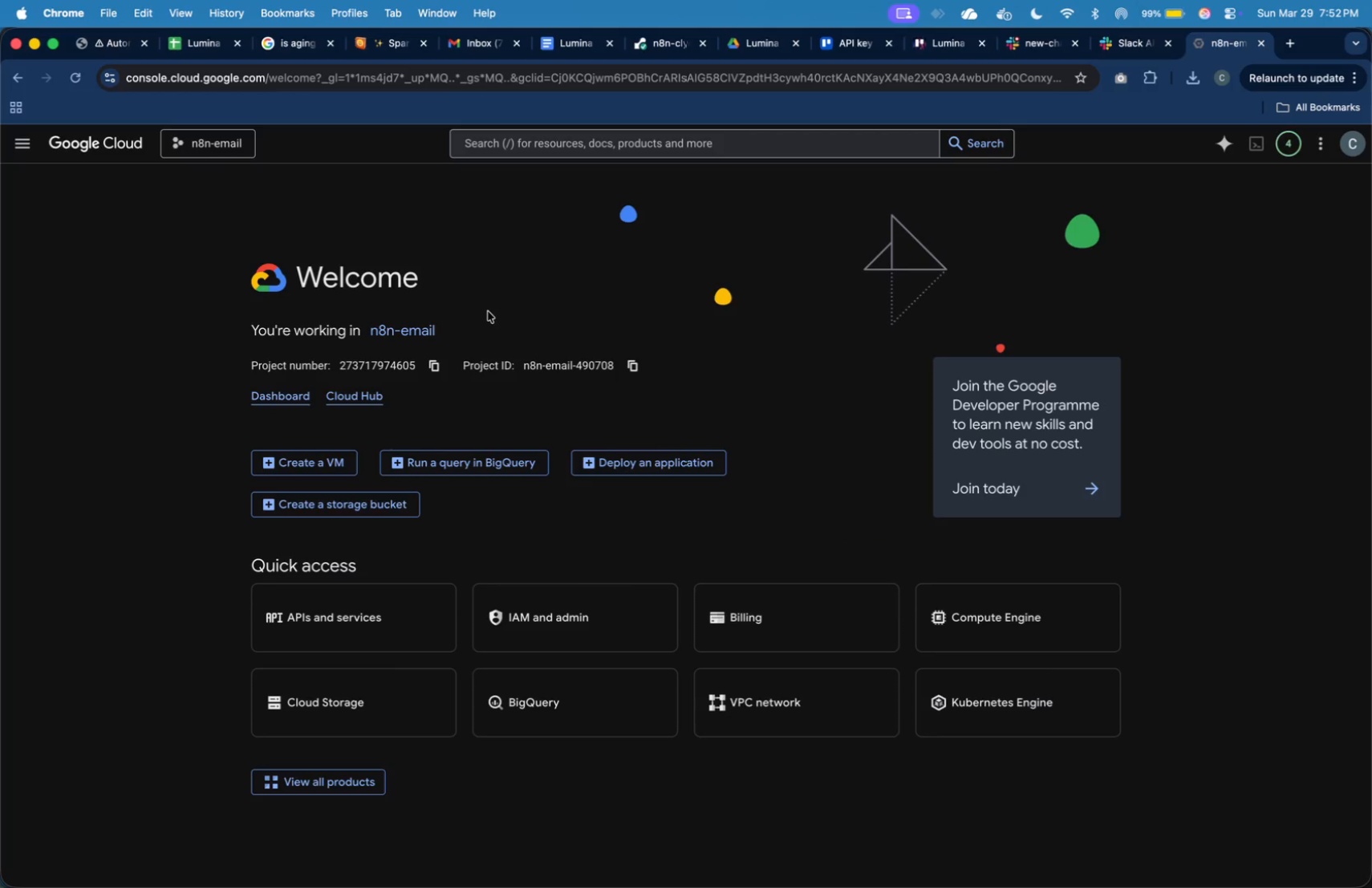 
left_click([12, 176])
 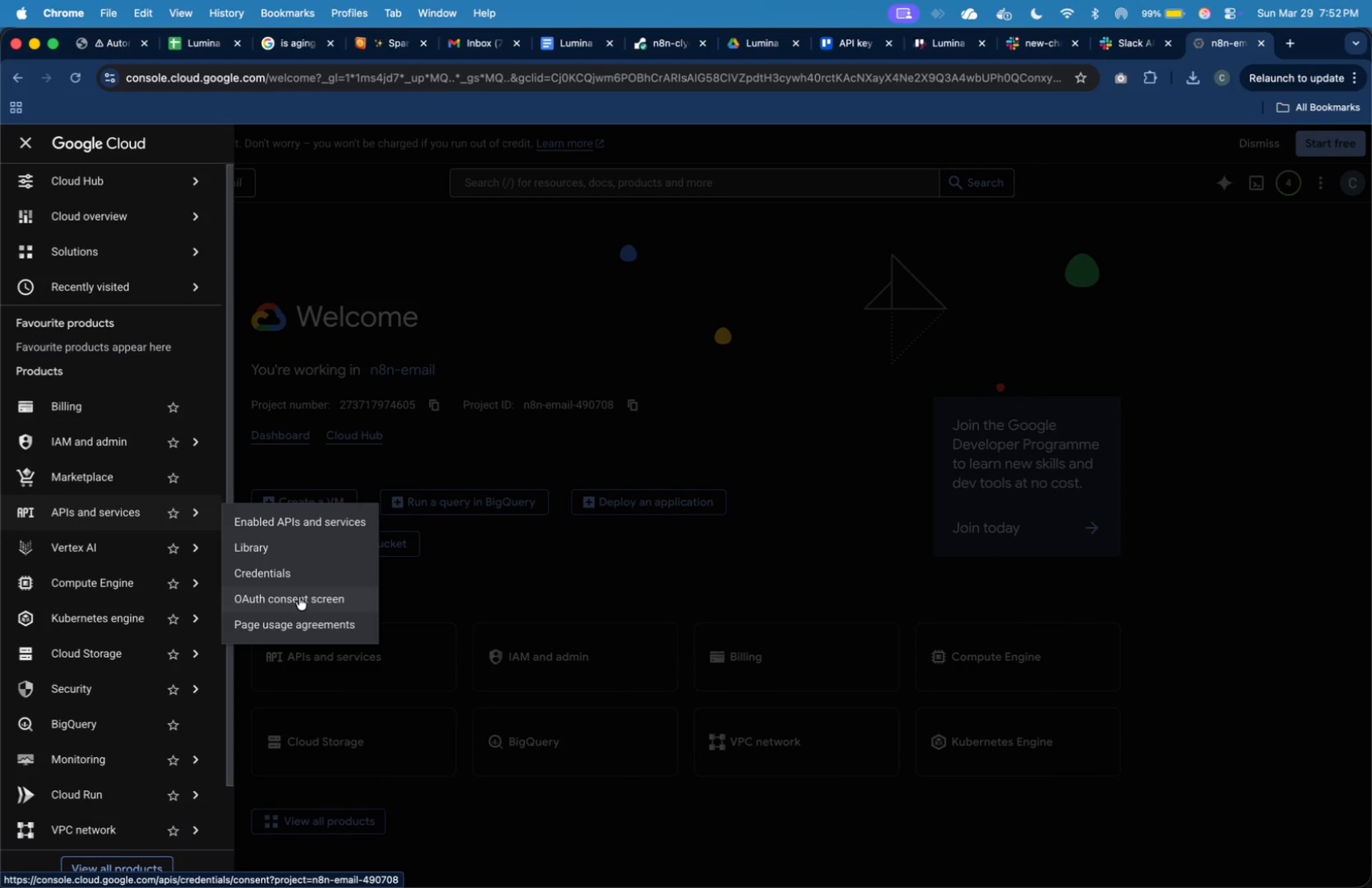 
left_click([310, 521])
 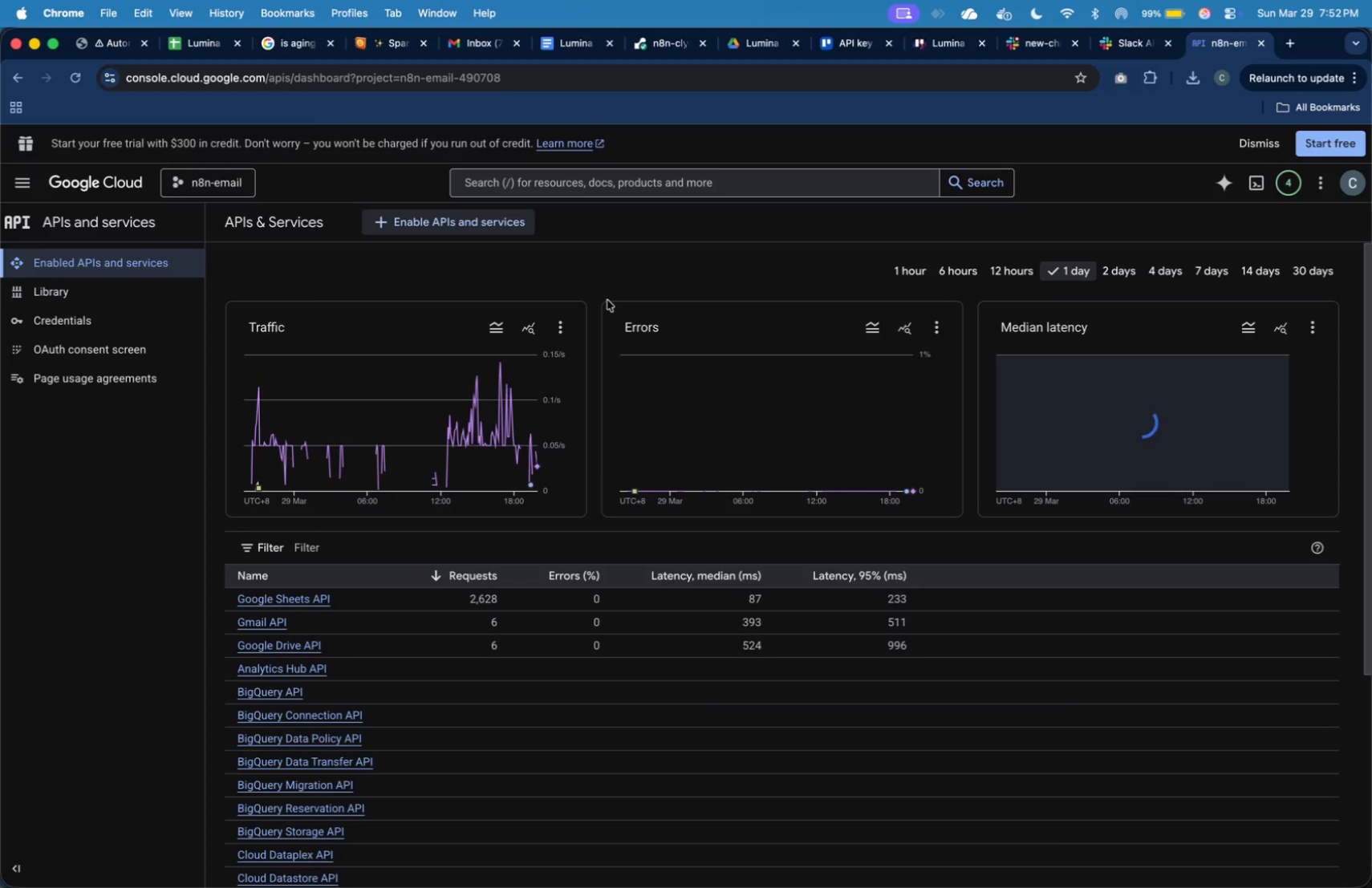 
wait(11.23)
 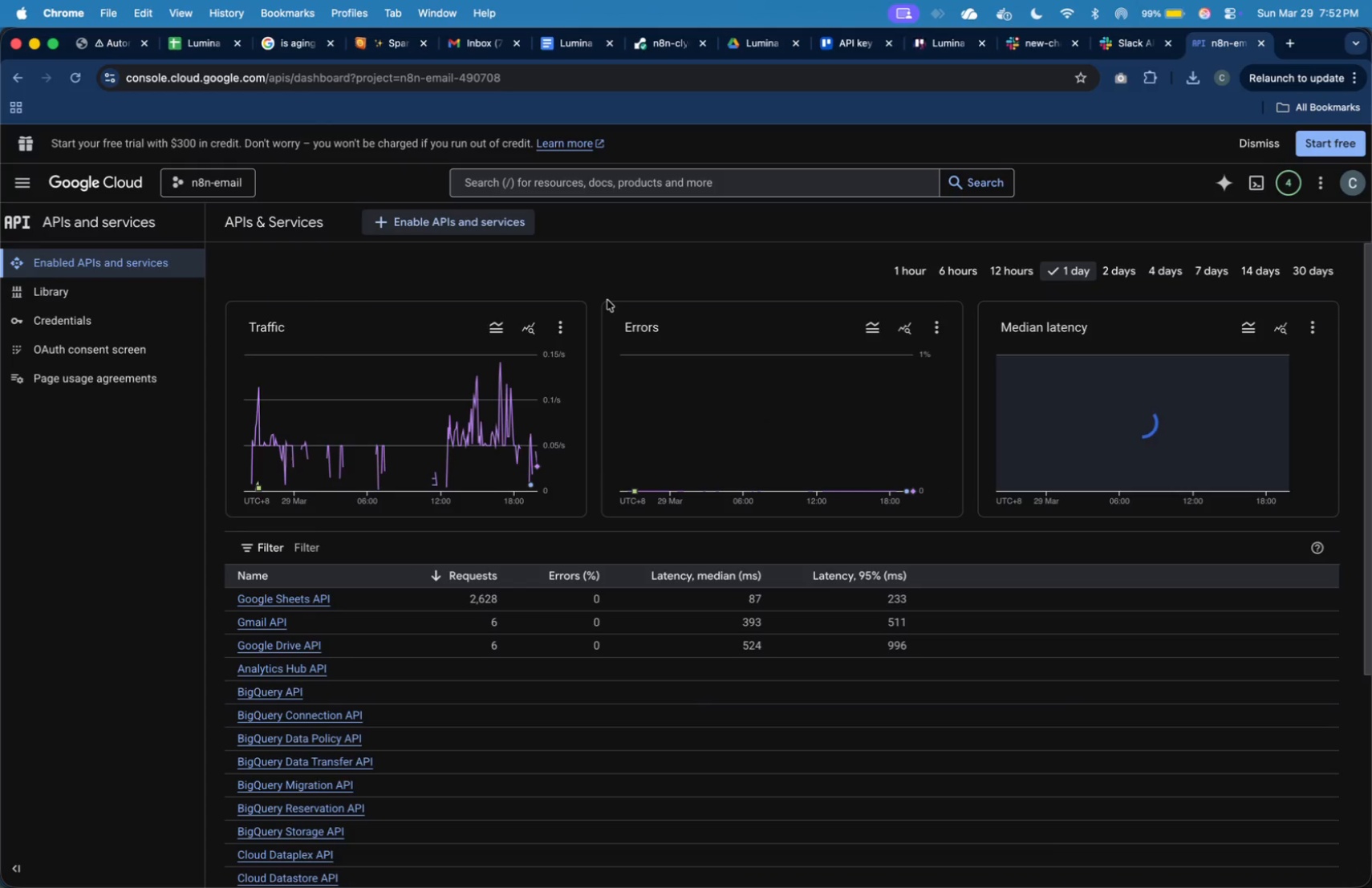 
left_click([282, 626])
 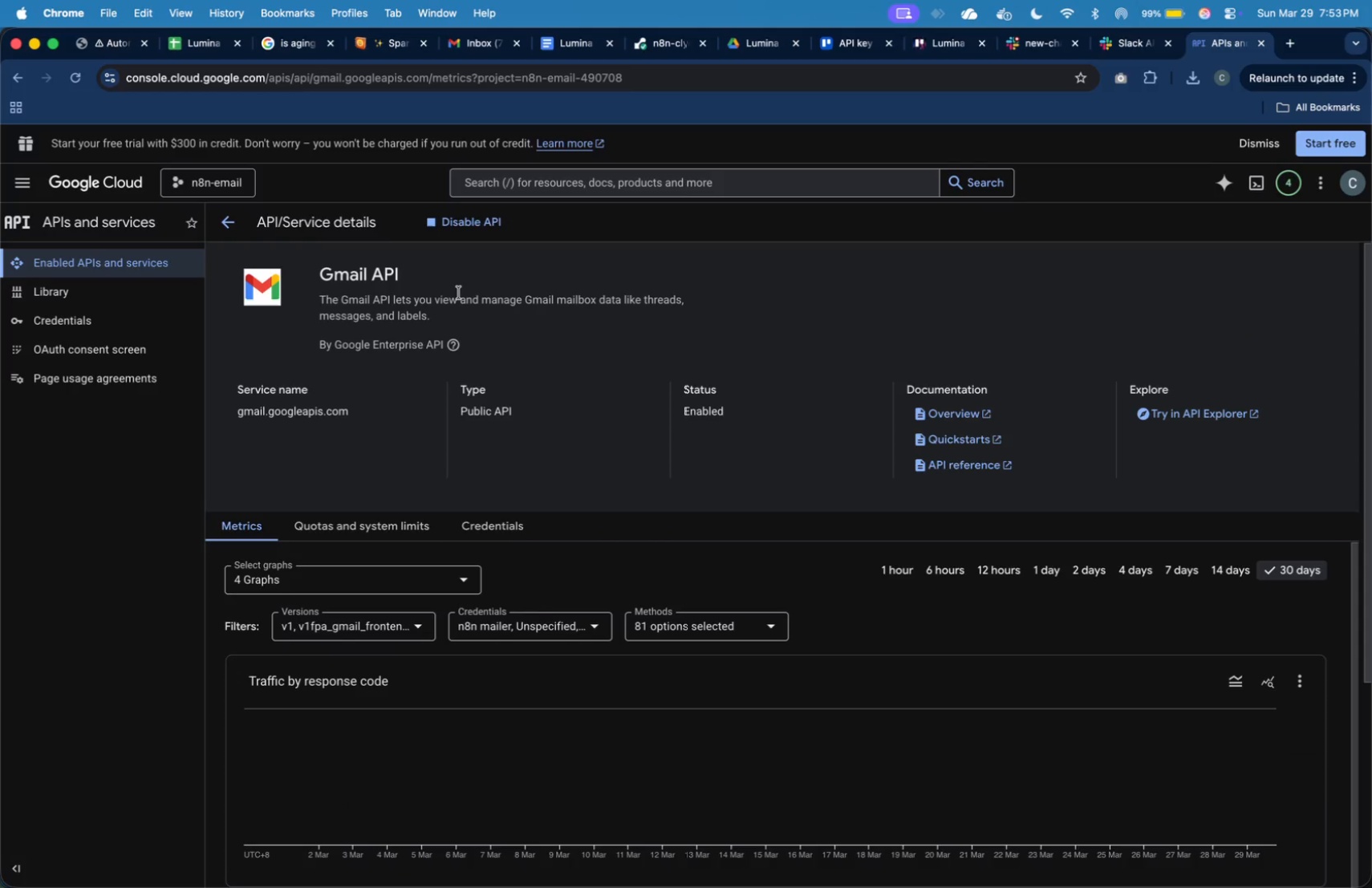 
wait(11.4)
 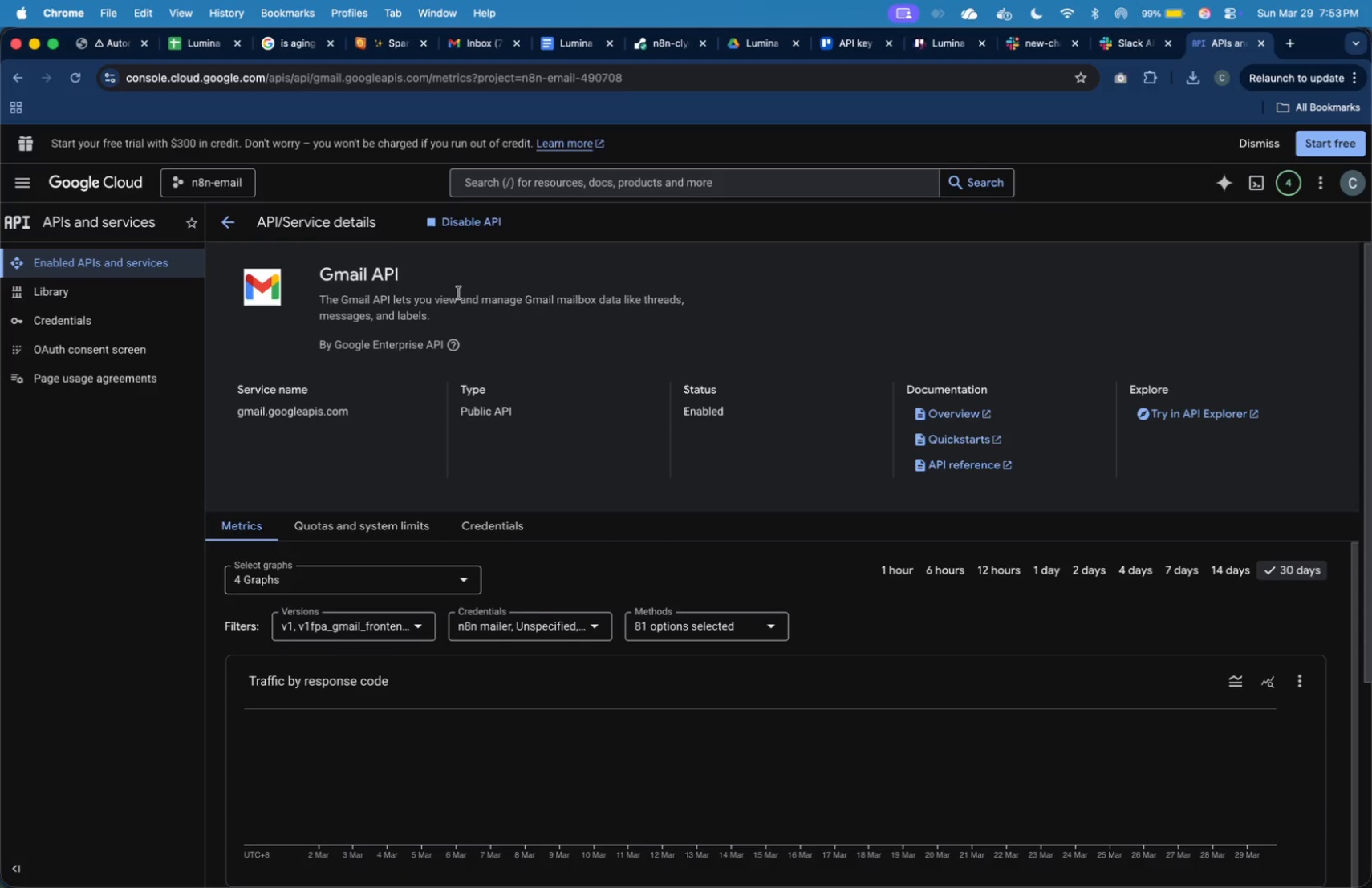 
left_click([63, 327])
 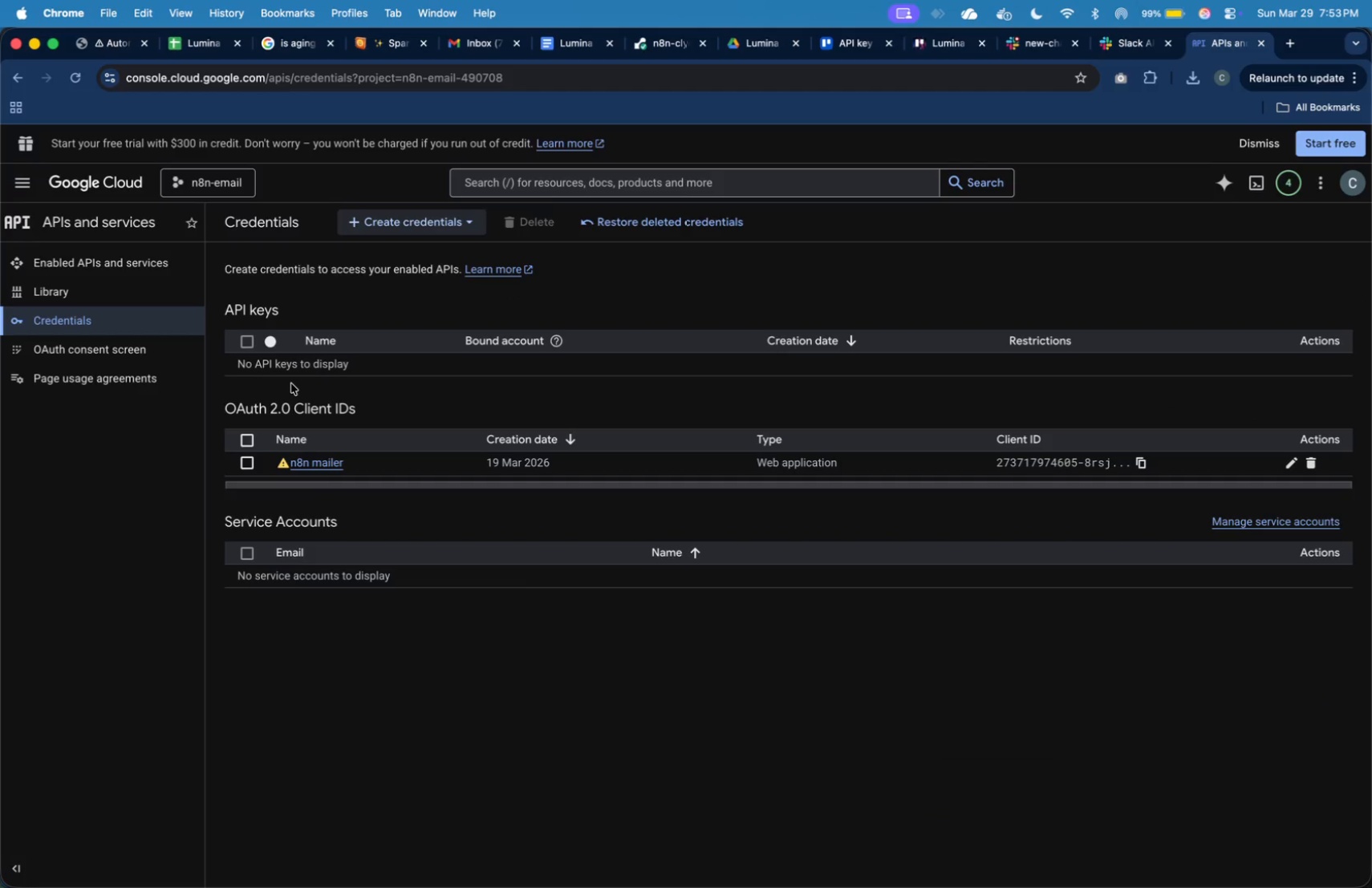 
wait(5.73)
 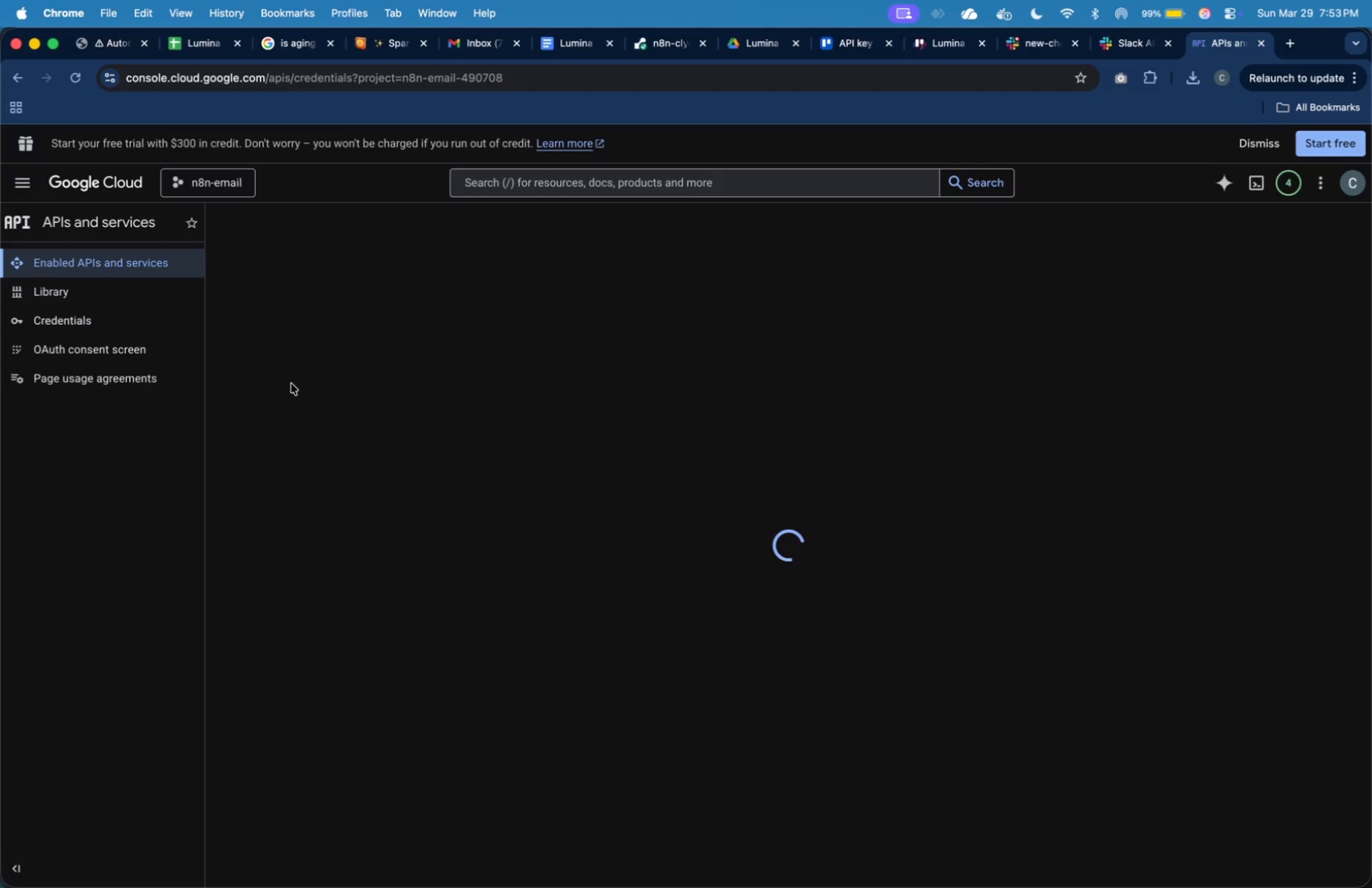 
left_click([316, 464])
 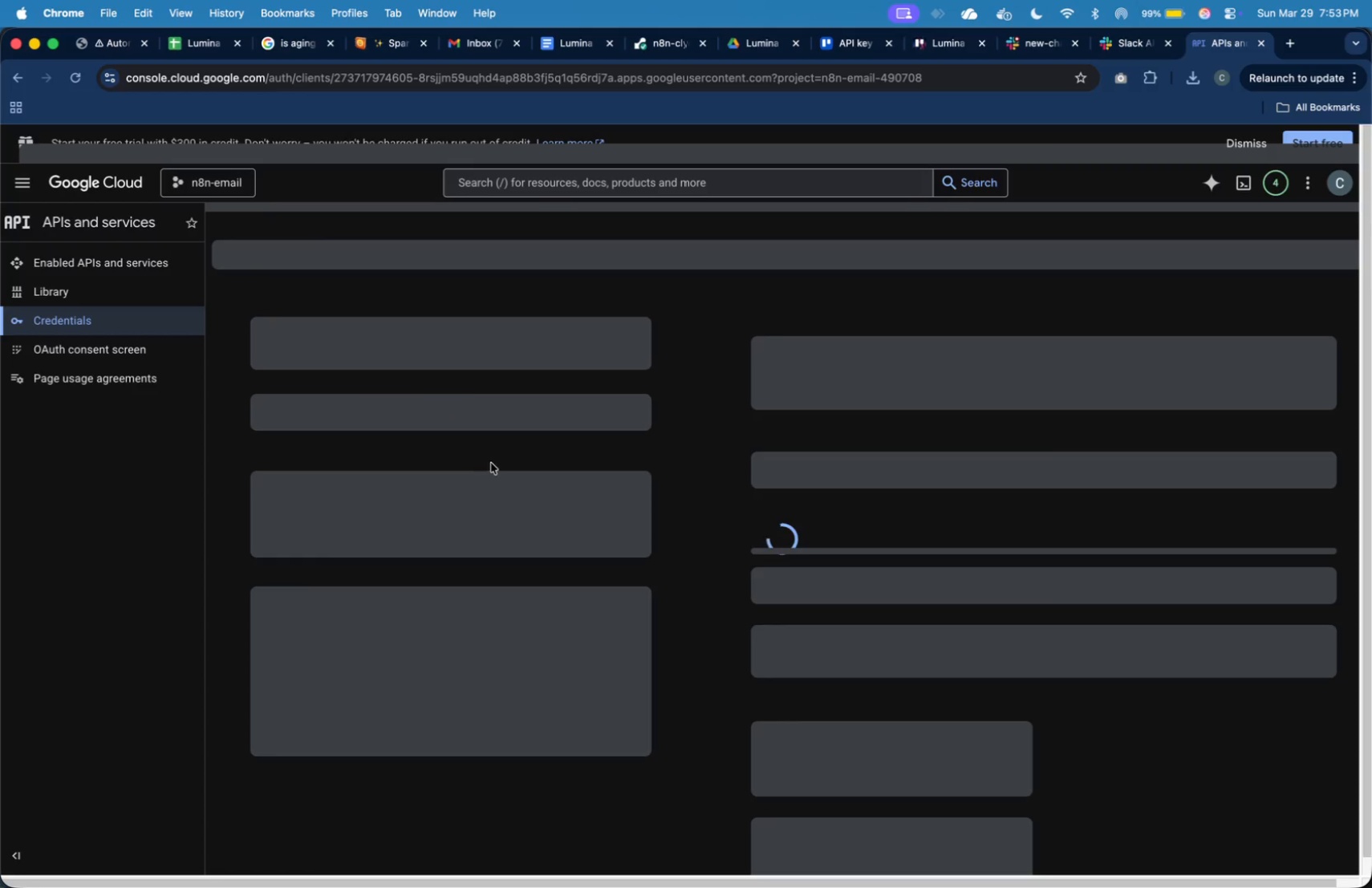 
scroll: coordinate [493, 466], scroll_direction: down, amount: 27.0
 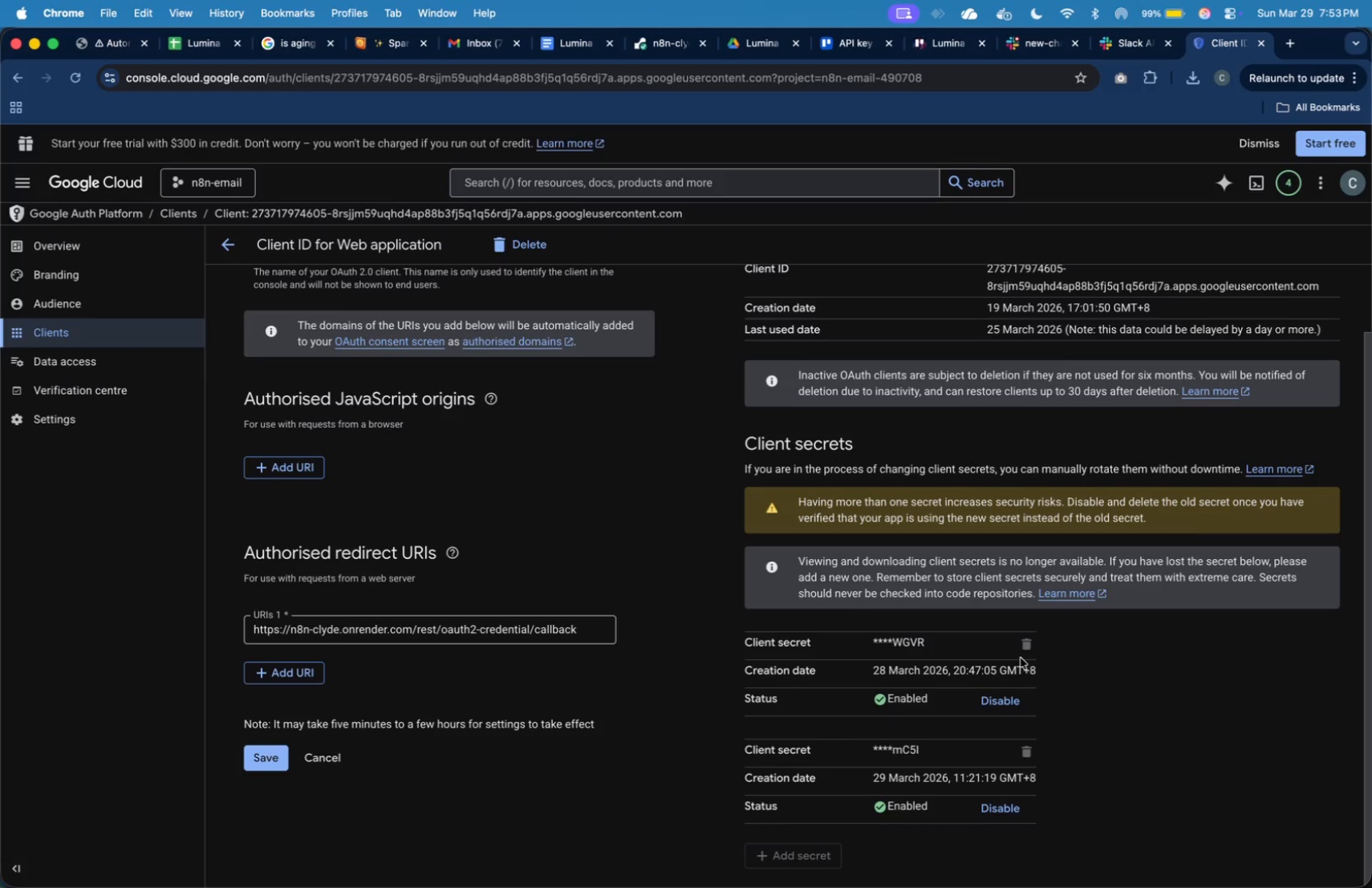 
left_click([1008, 699])
 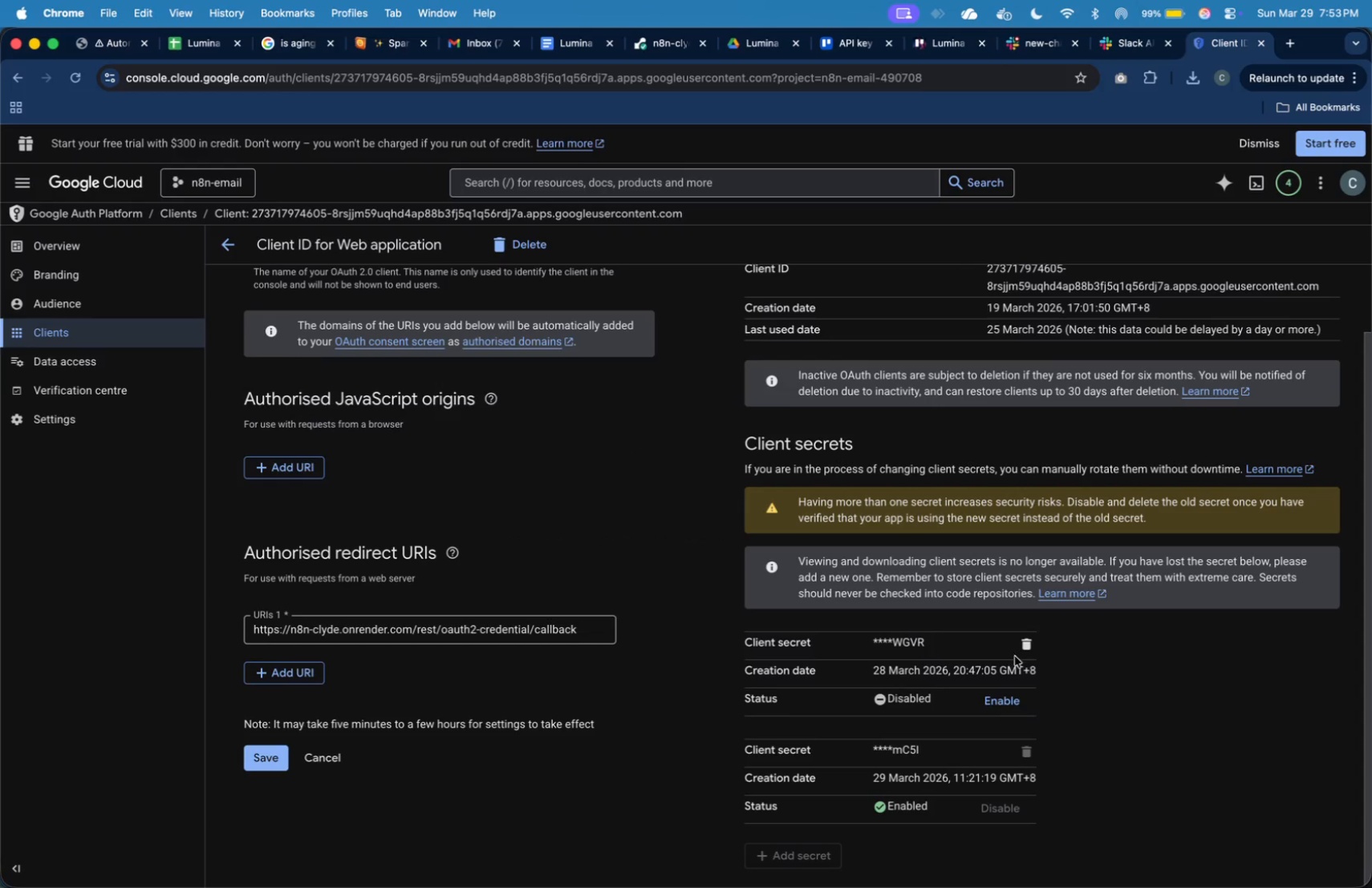 
wait(7.22)
 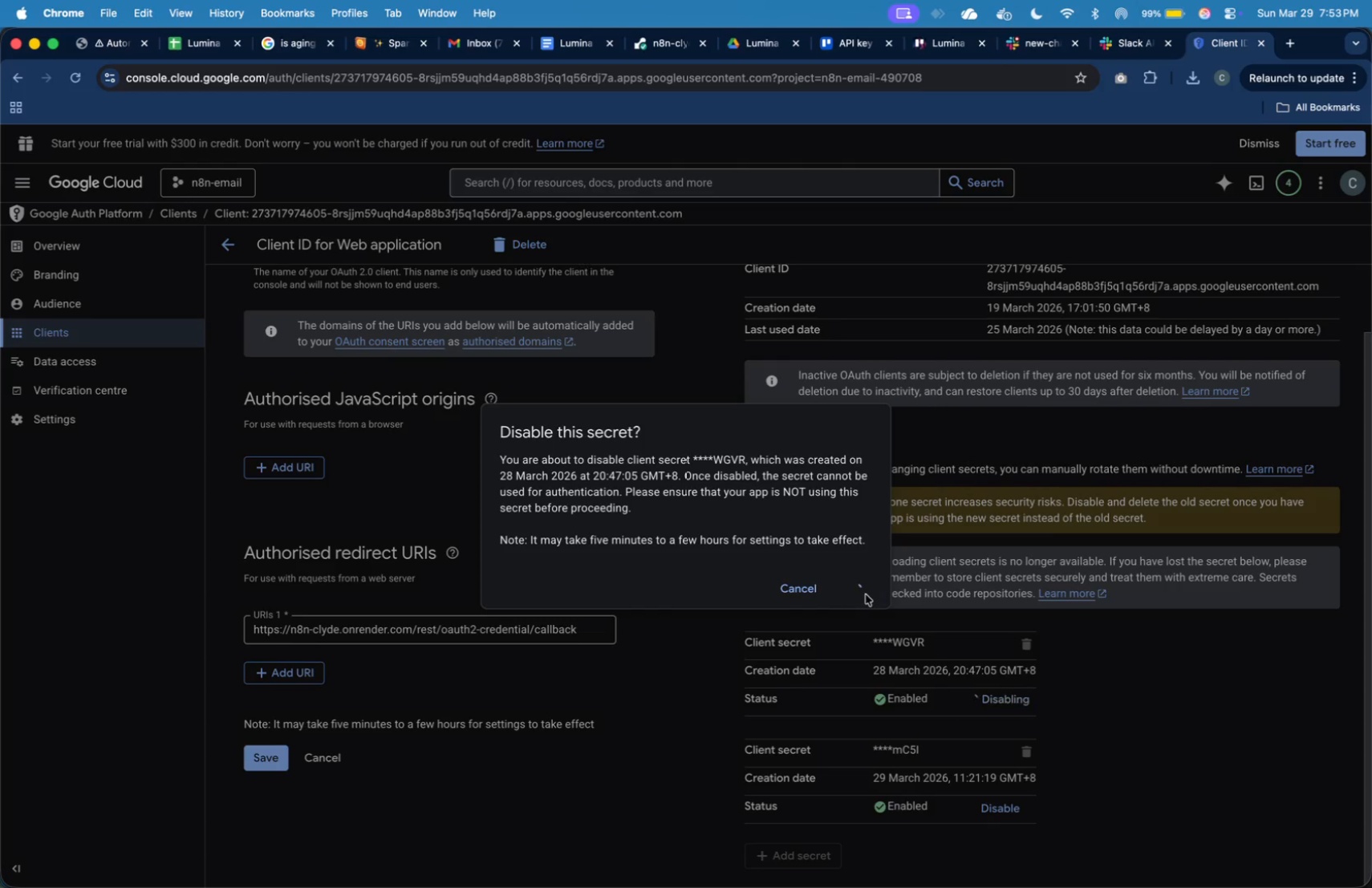 
mouse_move([1025, 728])
 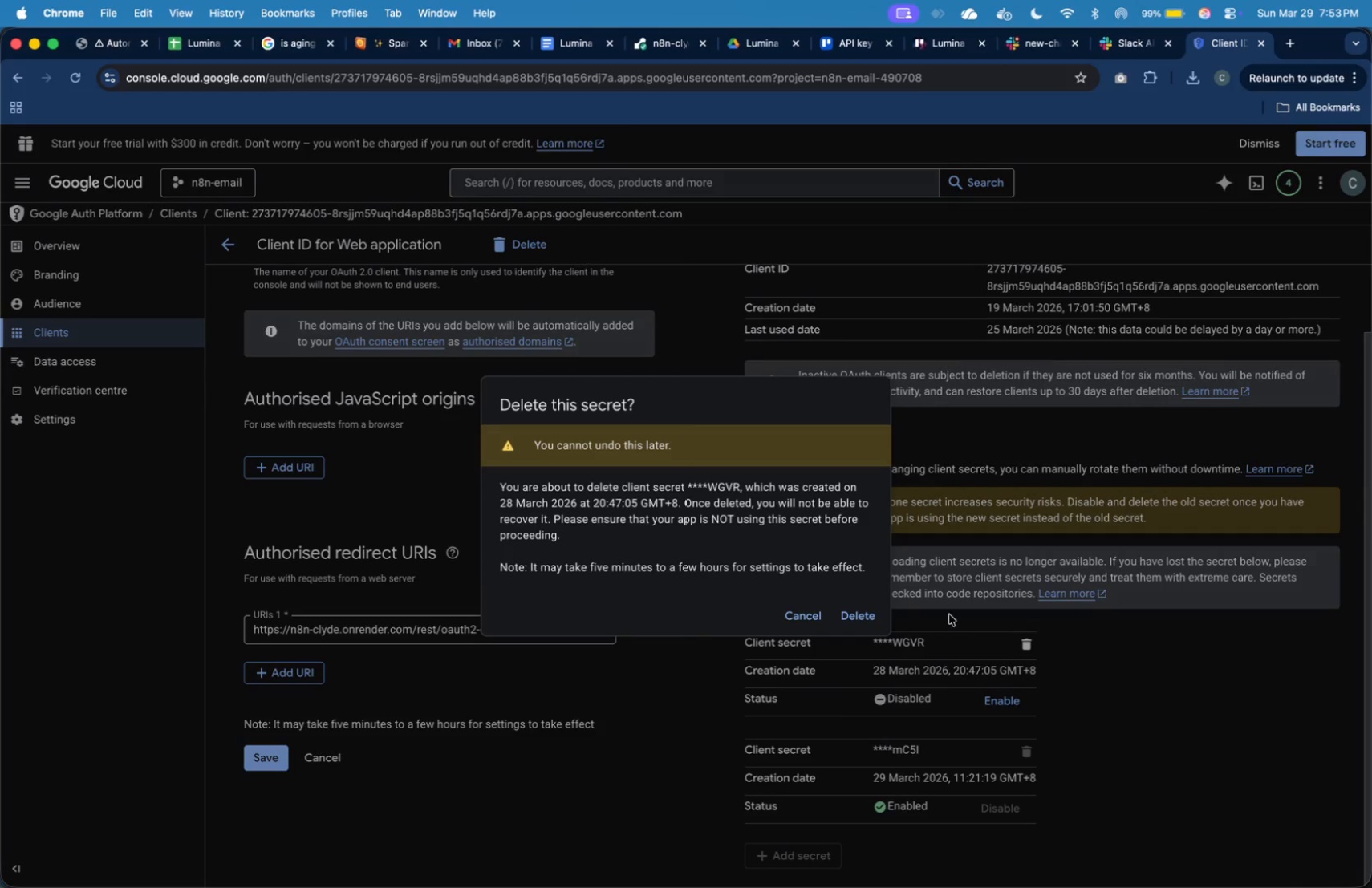 
left_click([849, 616])
 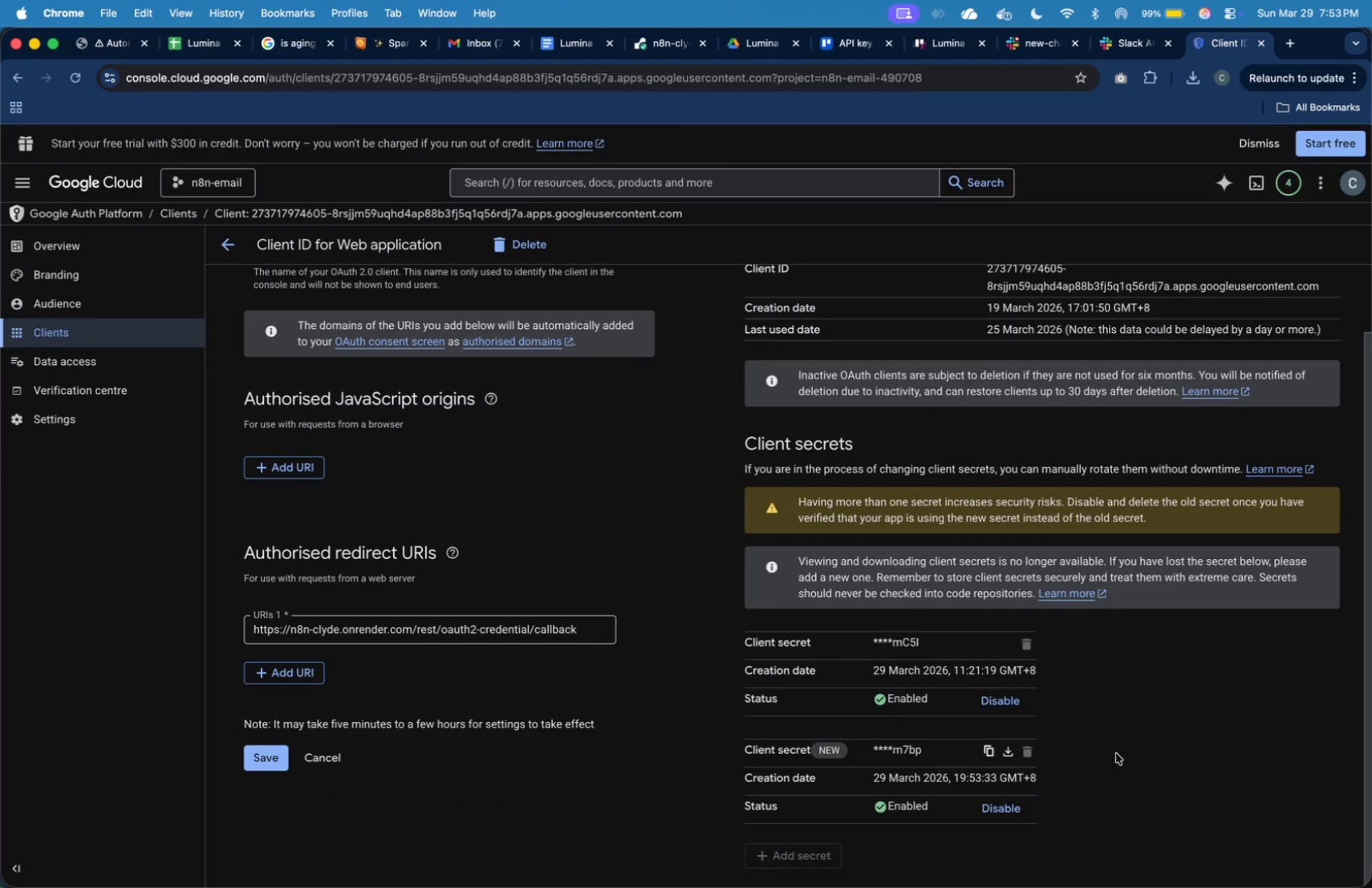 
wait(5.38)
 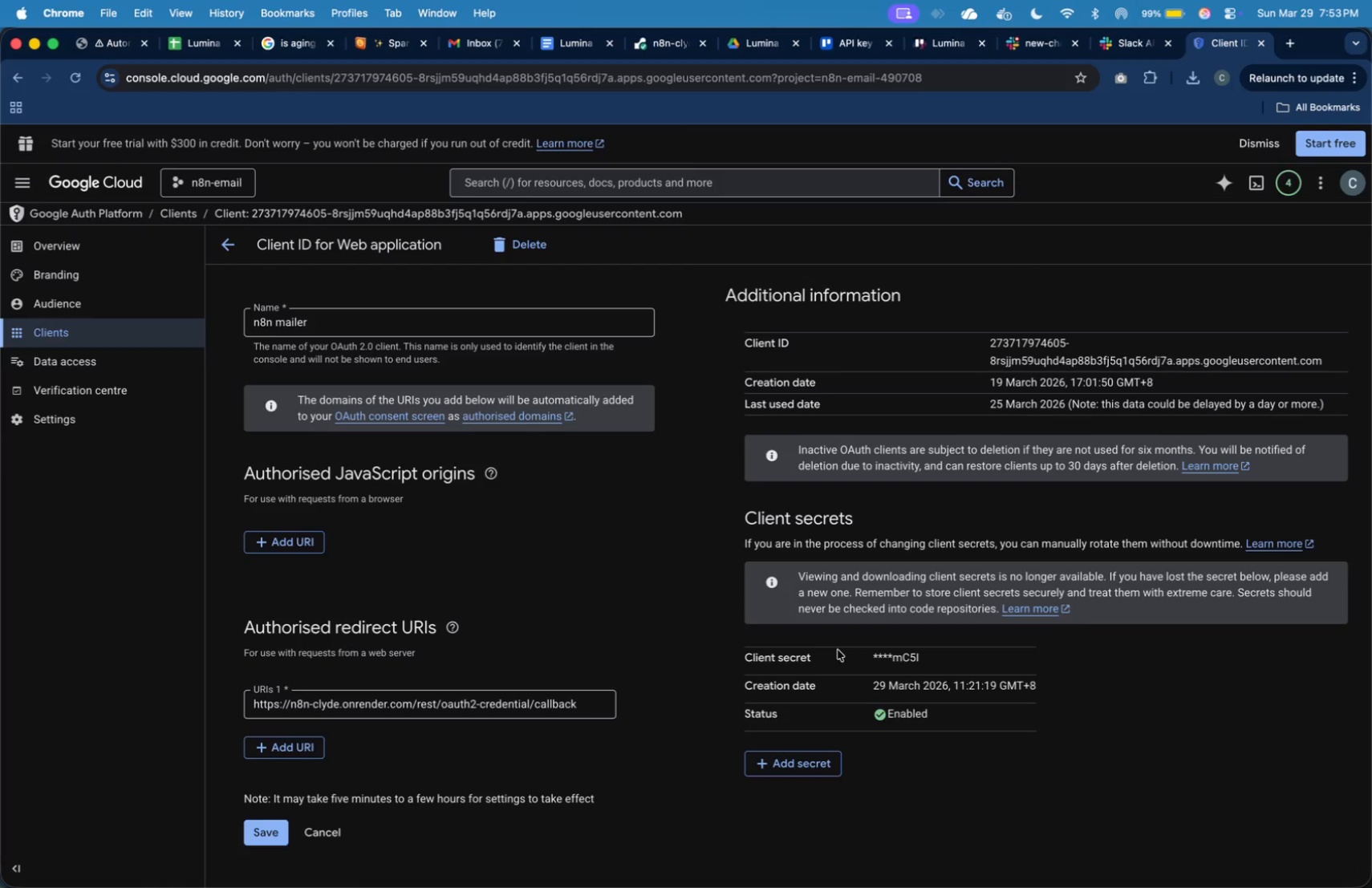 
left_click([991, 752])
 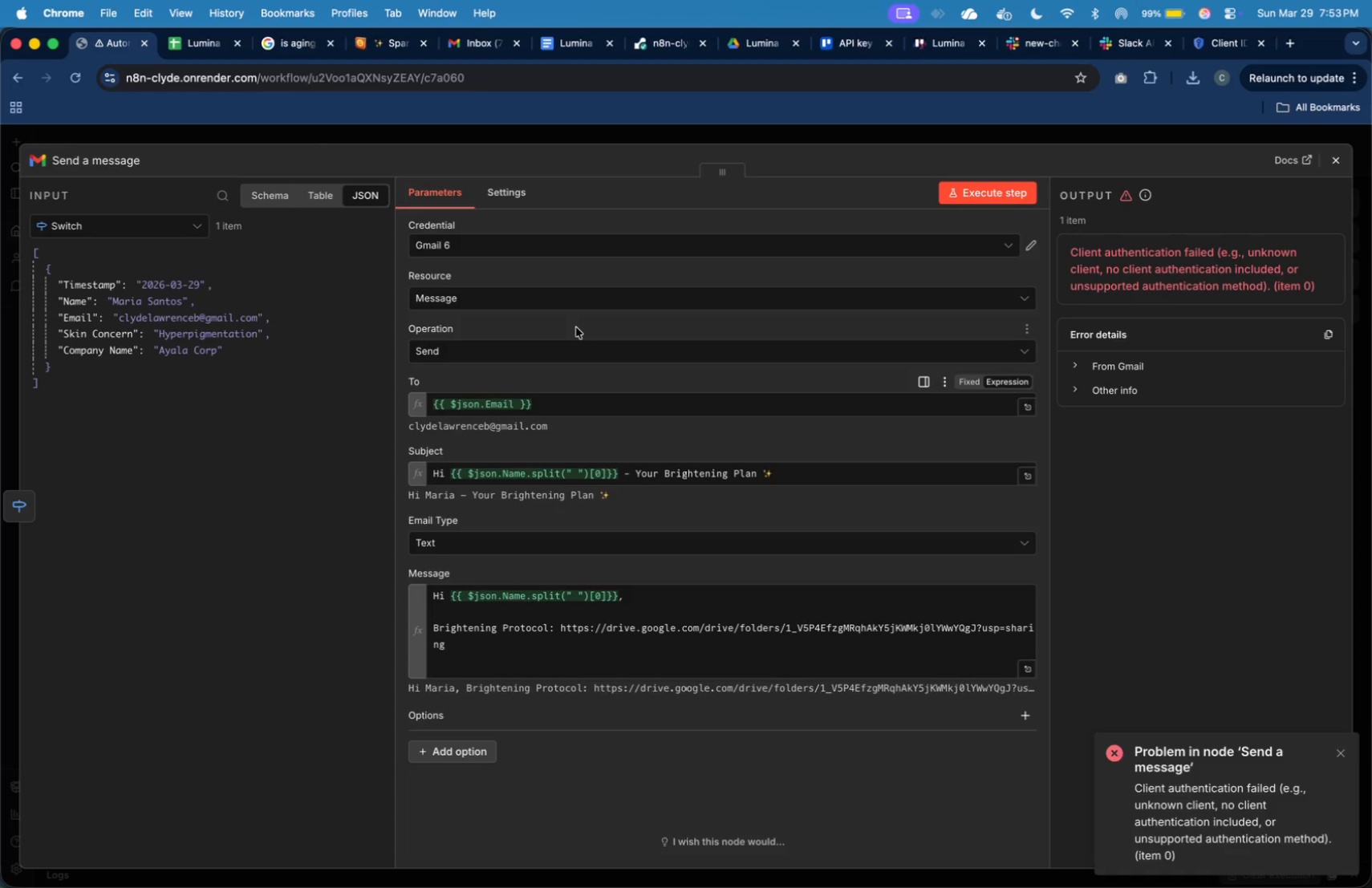 
left_click([555, 245])
 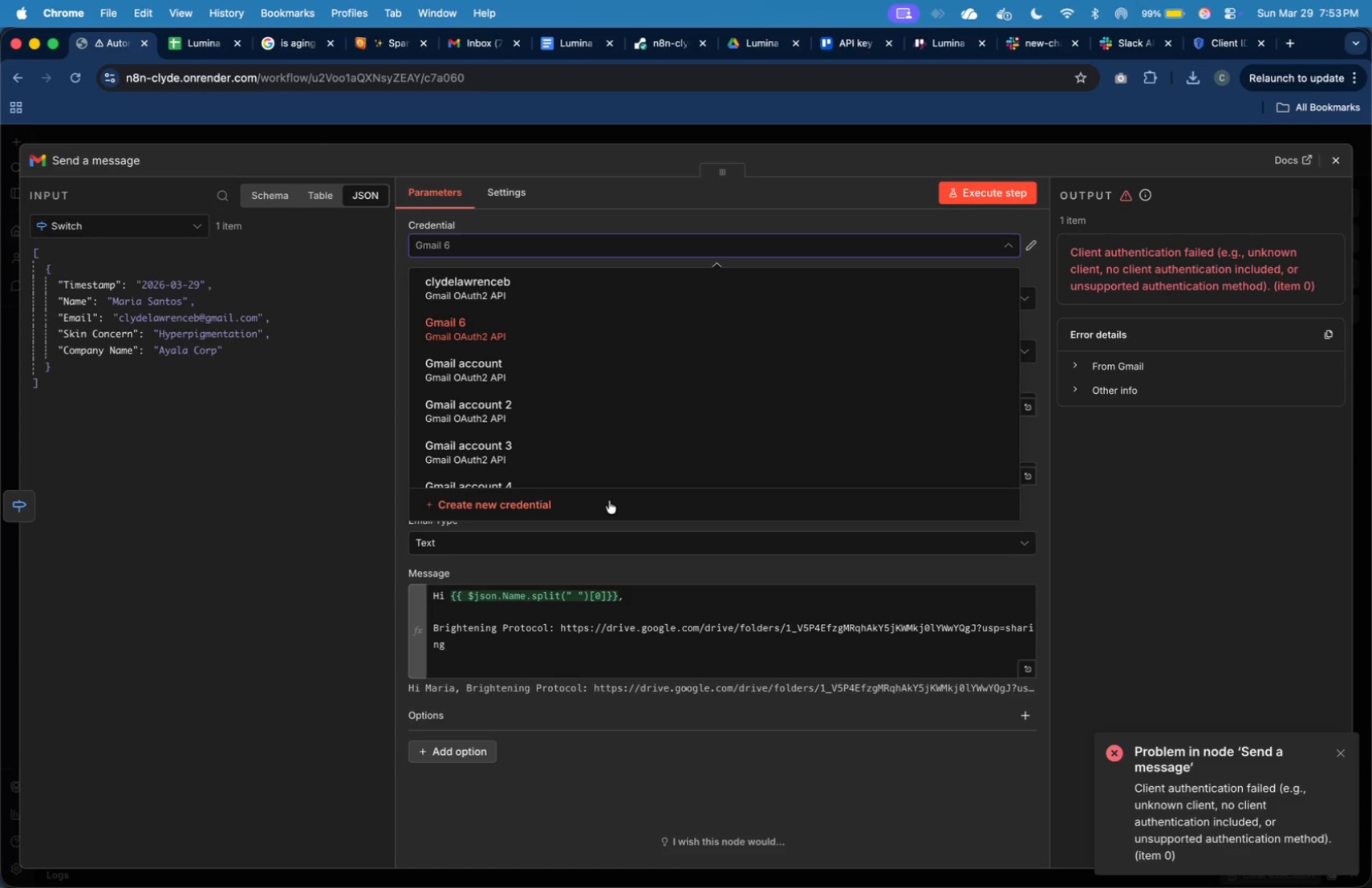 
left_click([609, 501])
 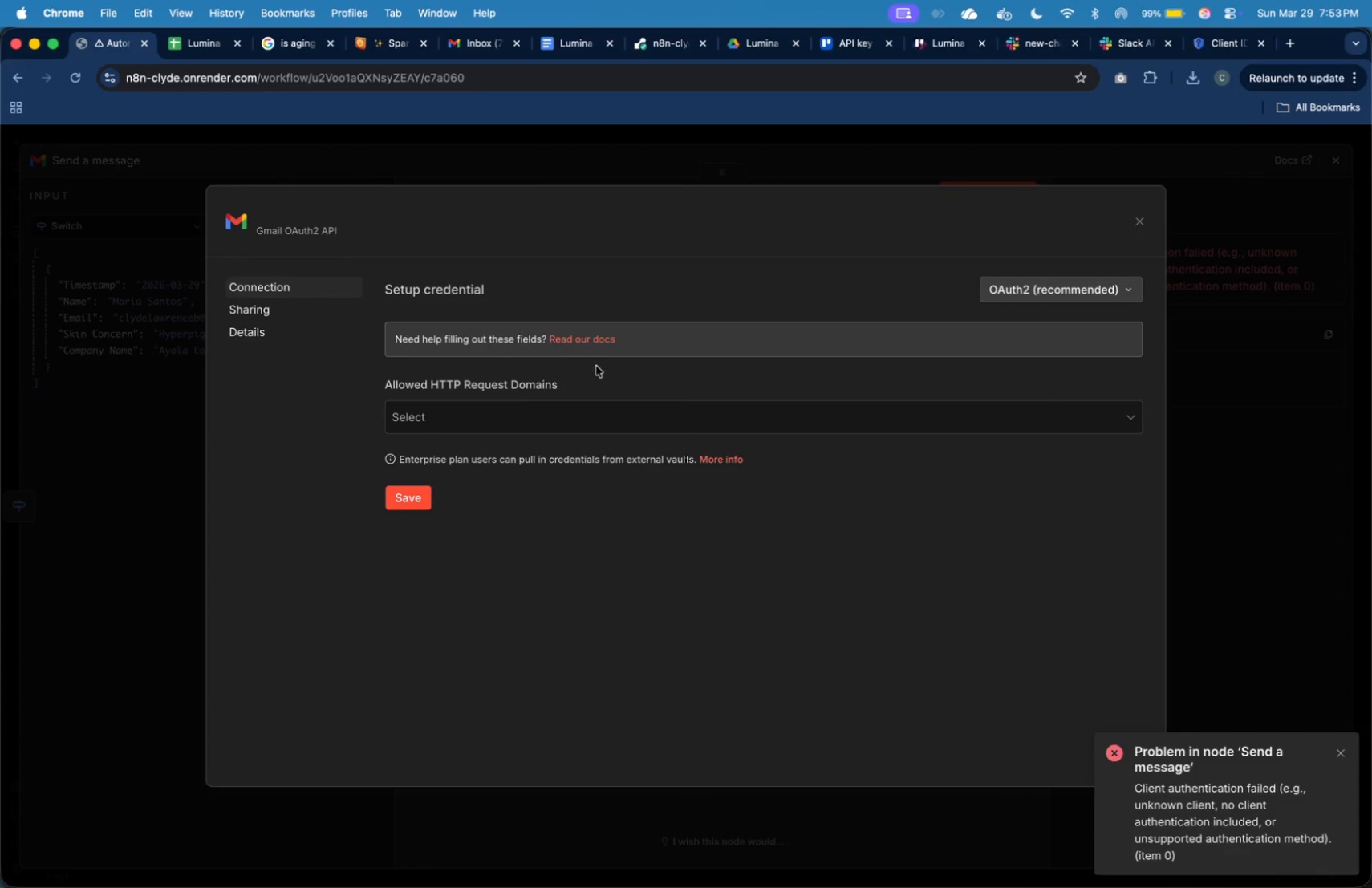 
mouse_move([603, 435])
 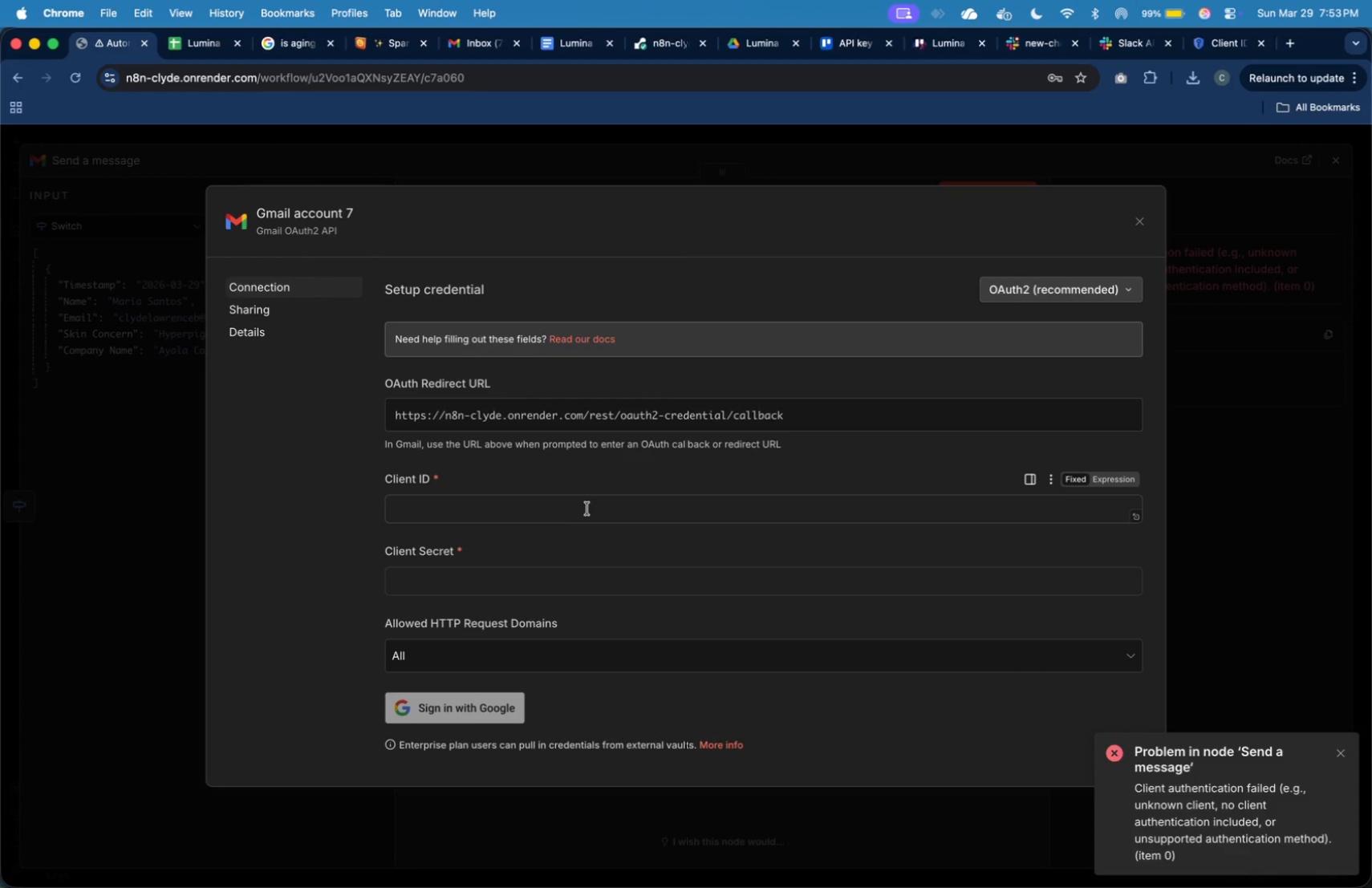 
left_click([588, 509])
 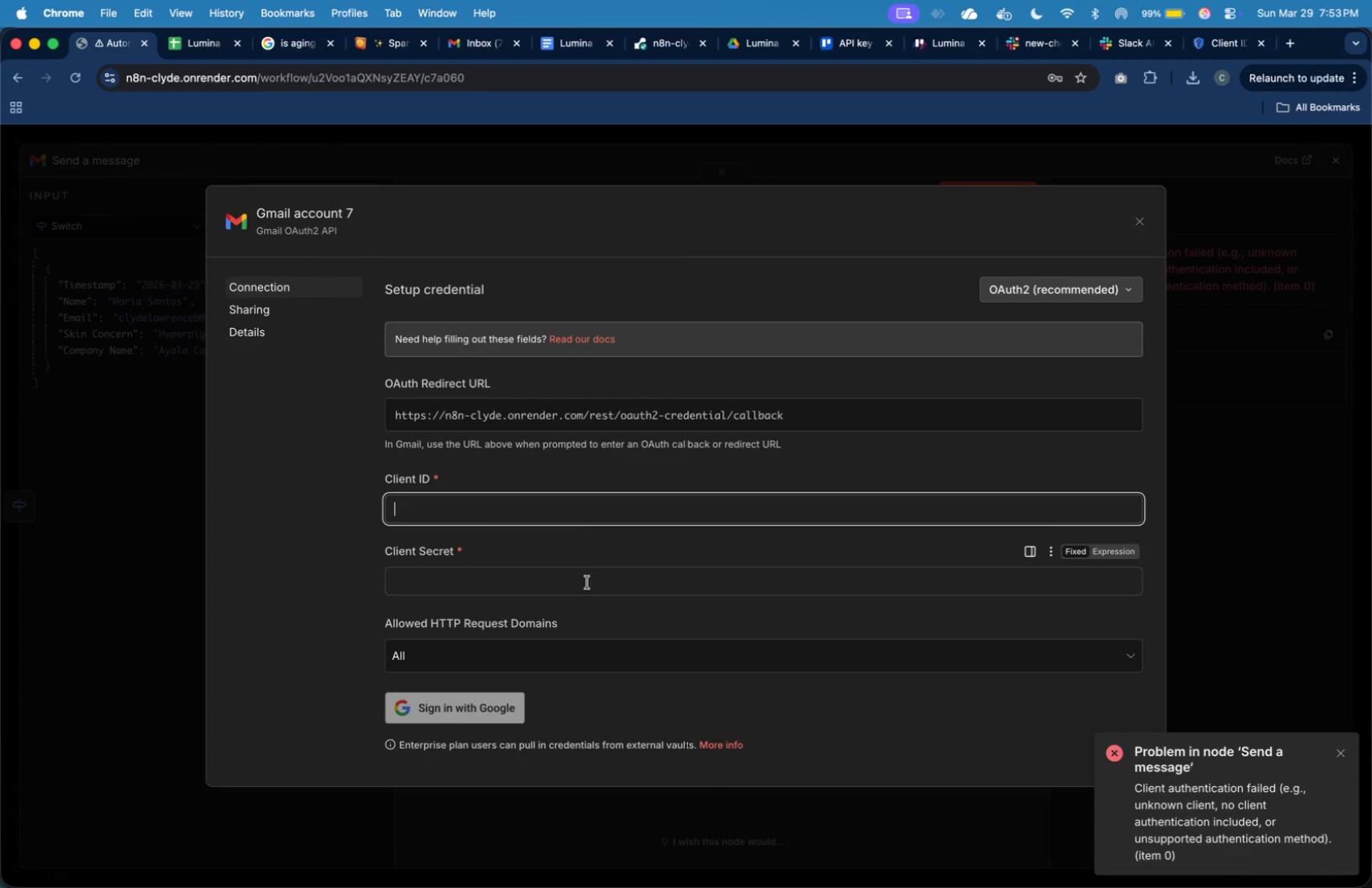 
left_click([587, 582])
 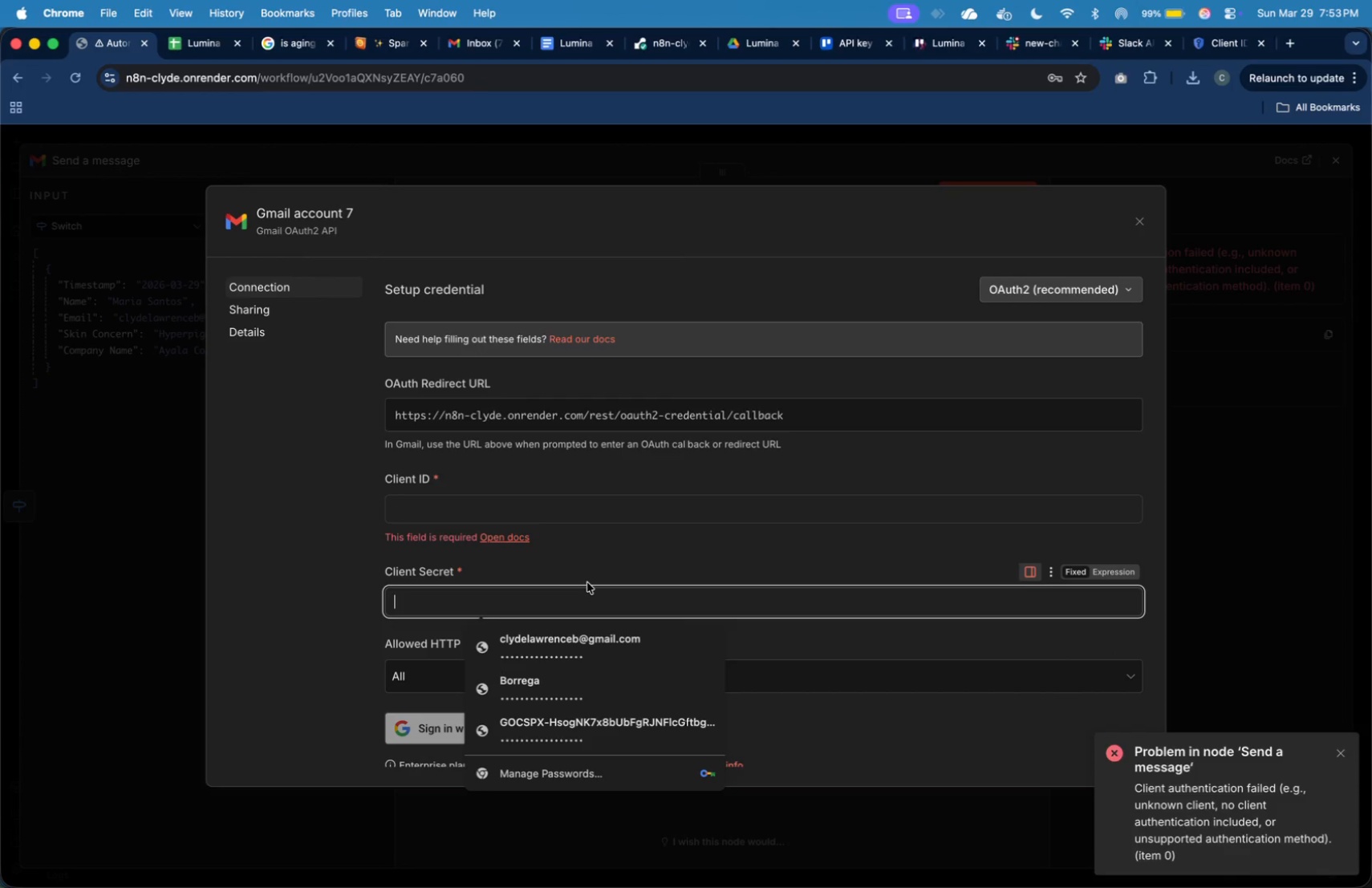 
hold_key(key=CommandLeft, duration=1.09)
 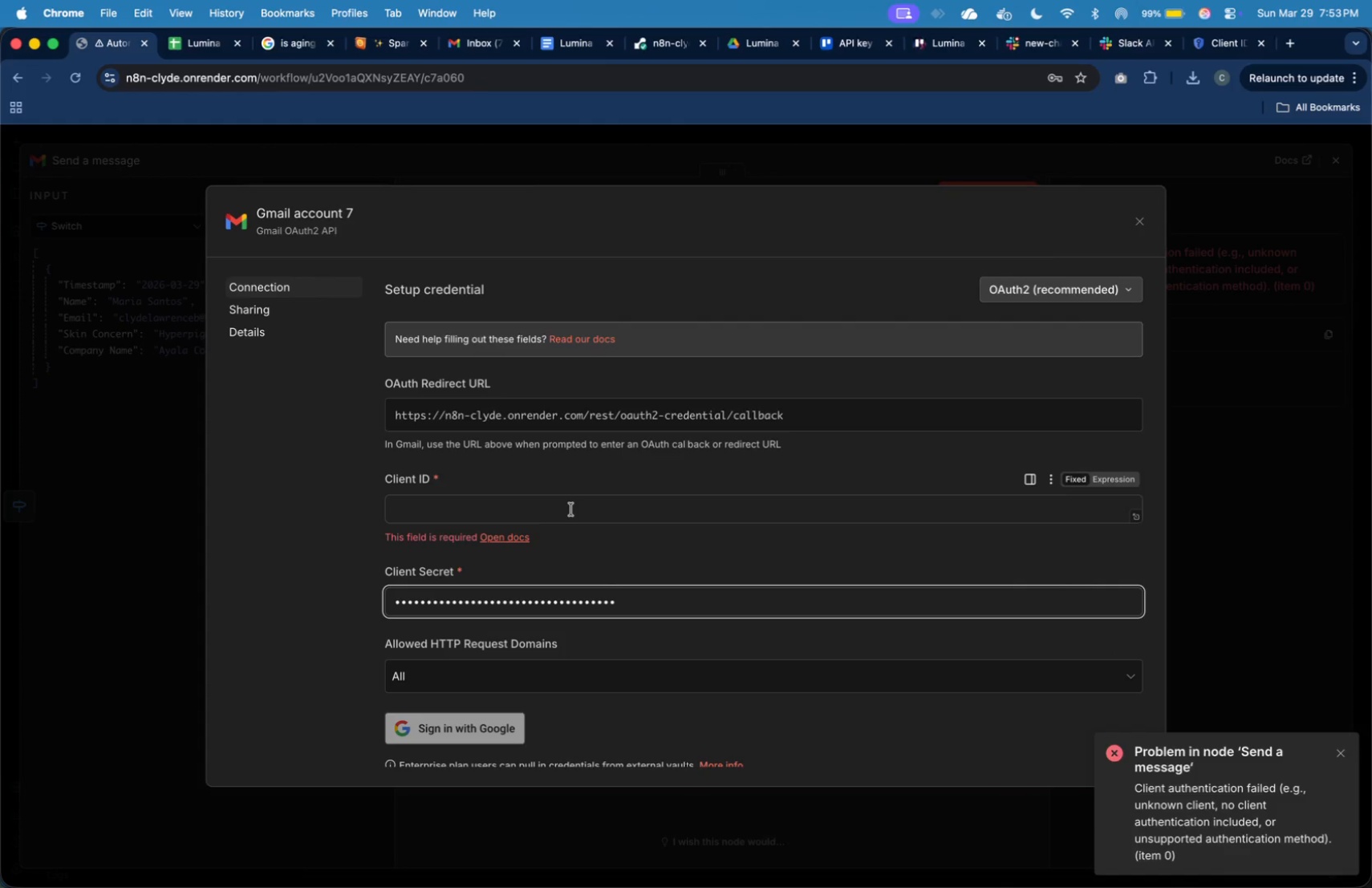 
left_click([571, 508])
 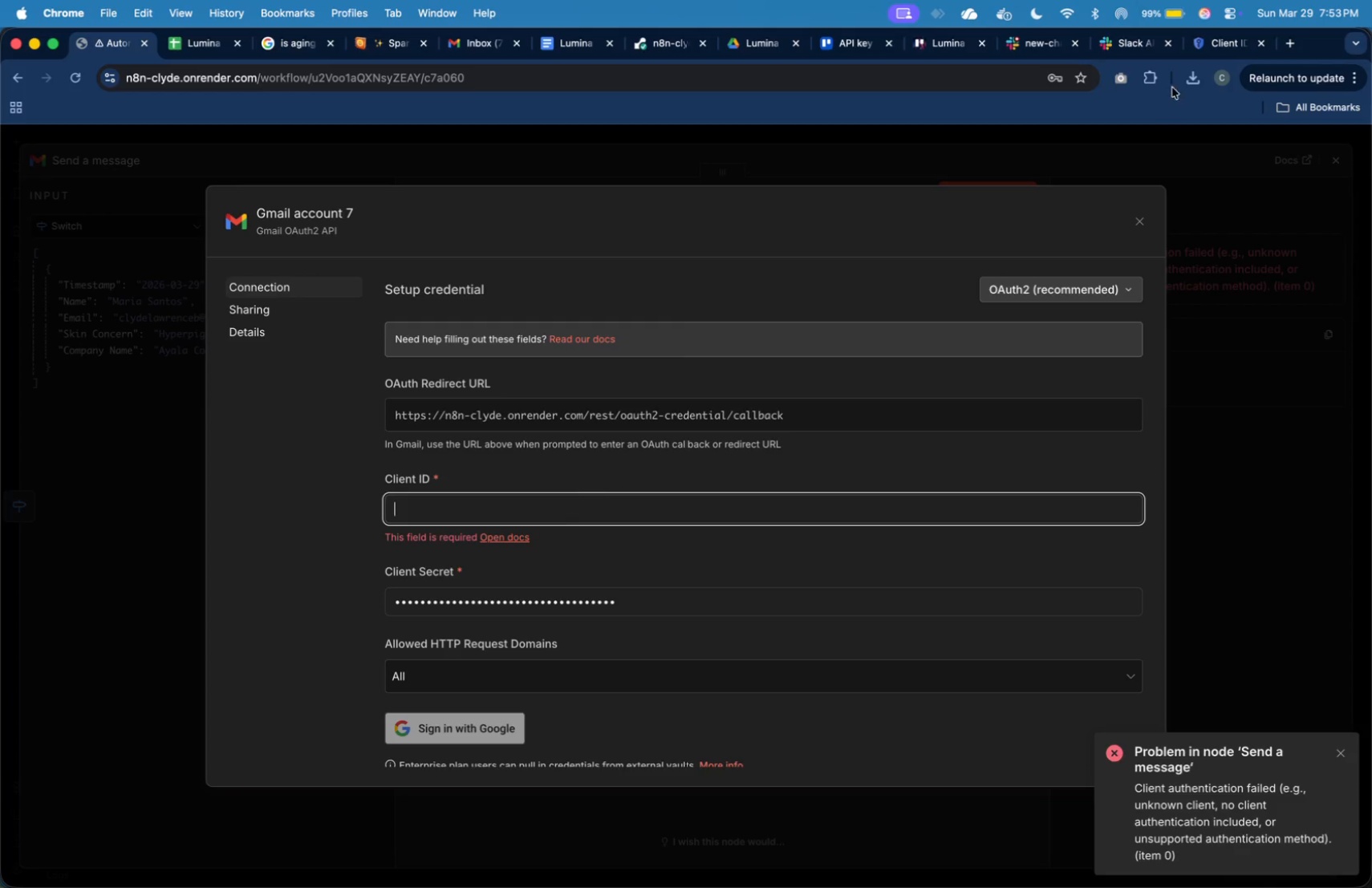 
left_click([1226, 43])
 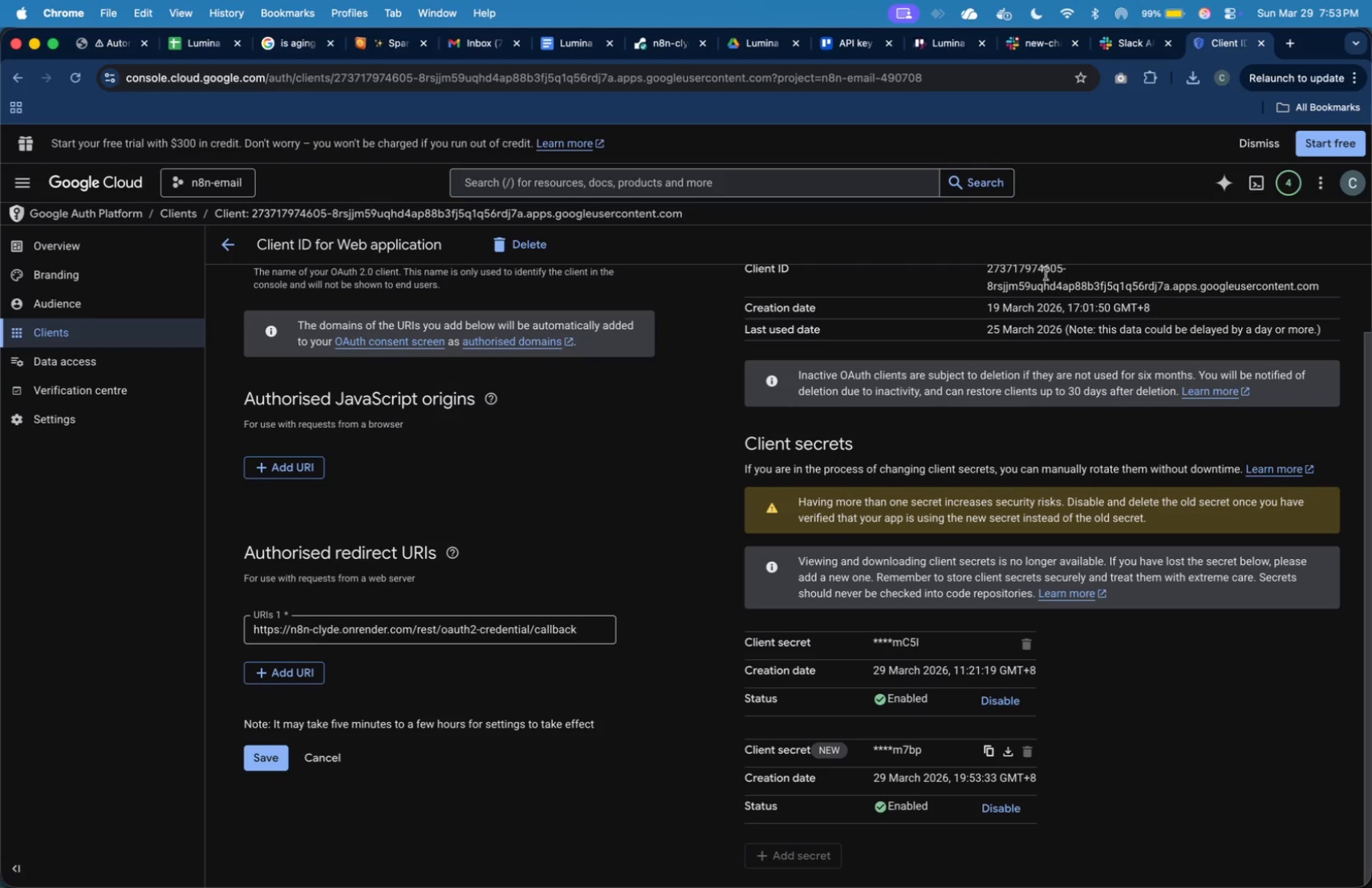 
scroll: coordinate [1019, 293], scroll_direction: up, amount: 4.0
 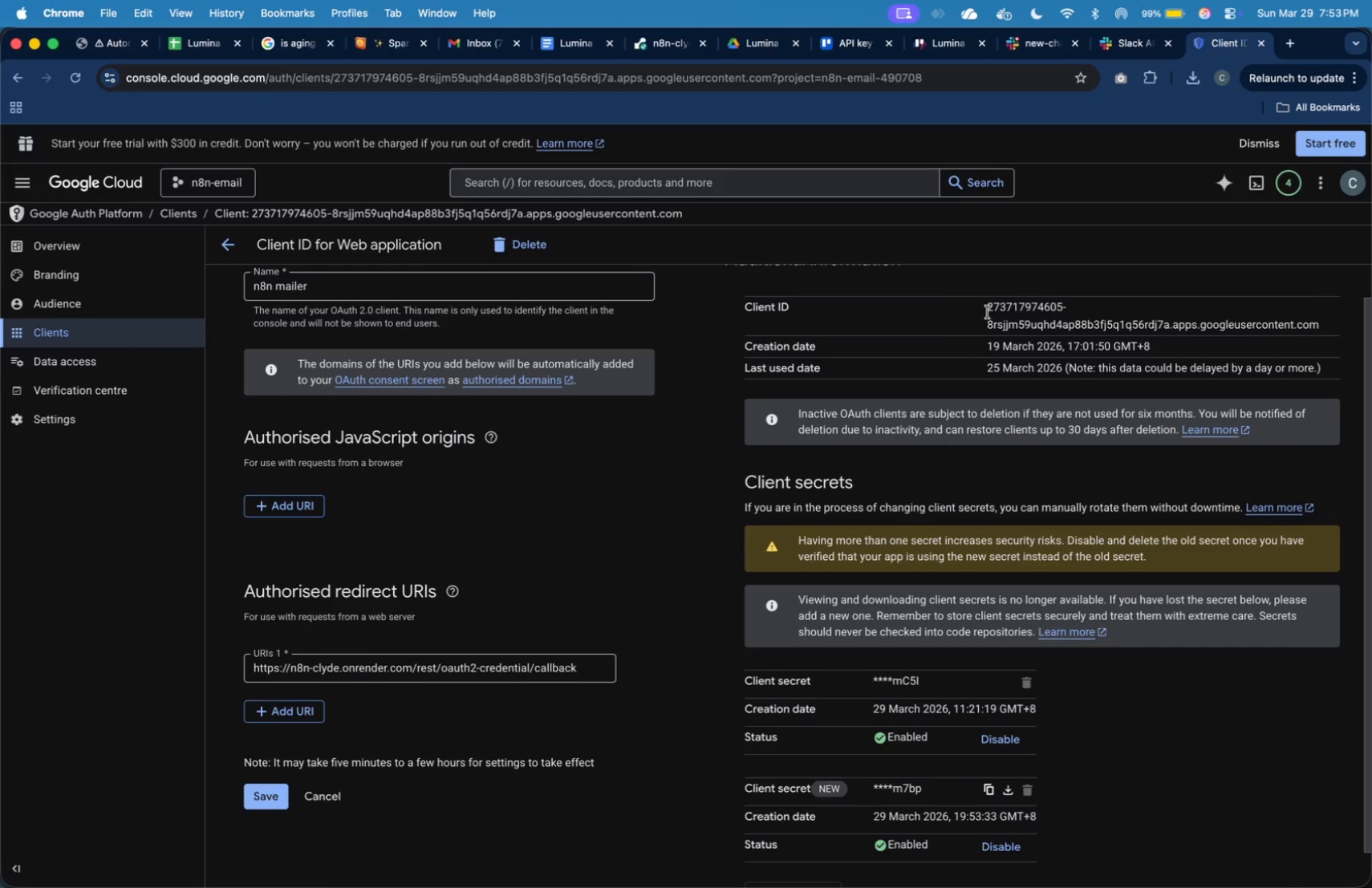 
left_click_drag(start_coordinate=[986, 309], to_coordinate=[1318, 325])
 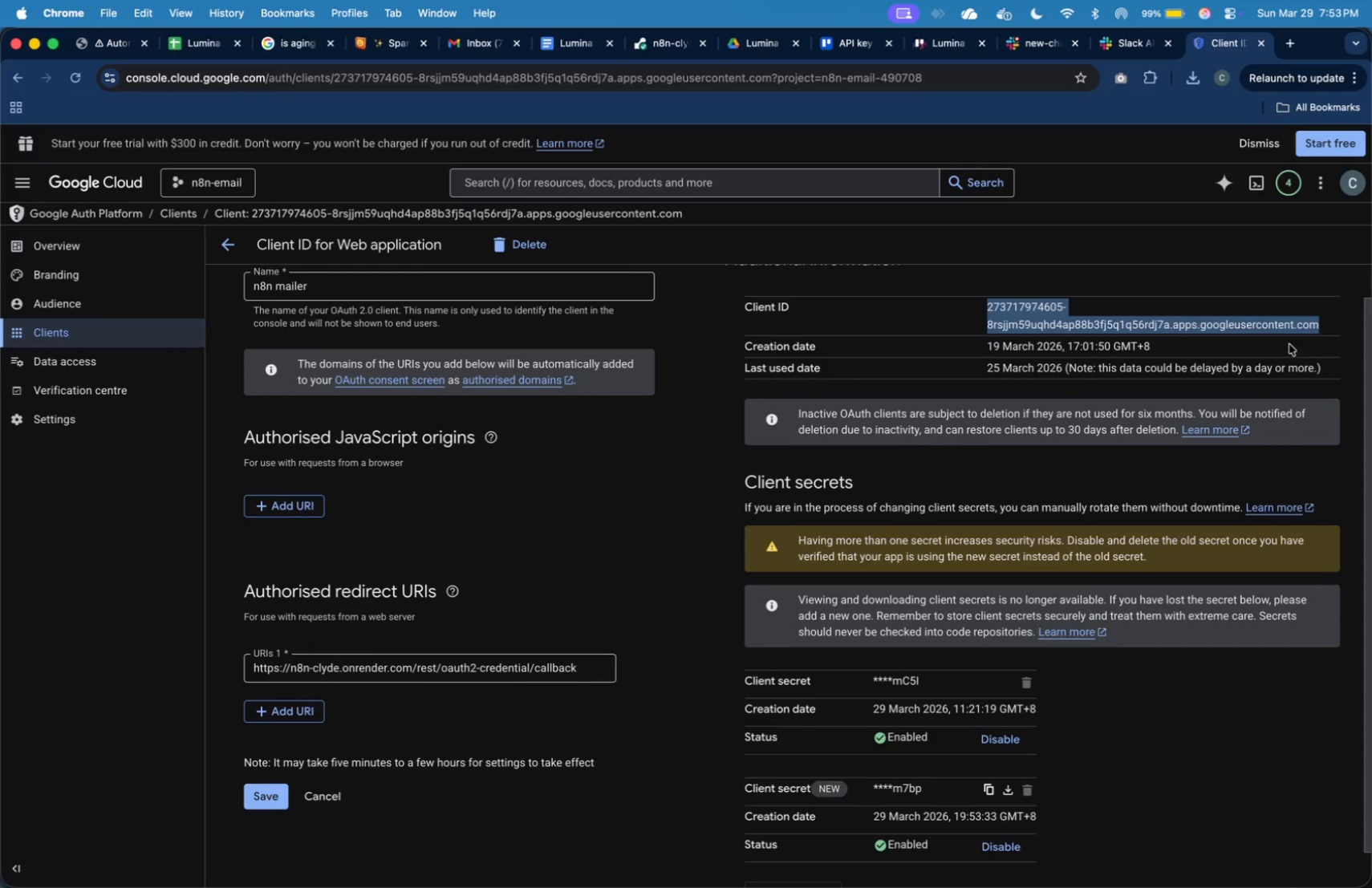 
key(Meta+C)
 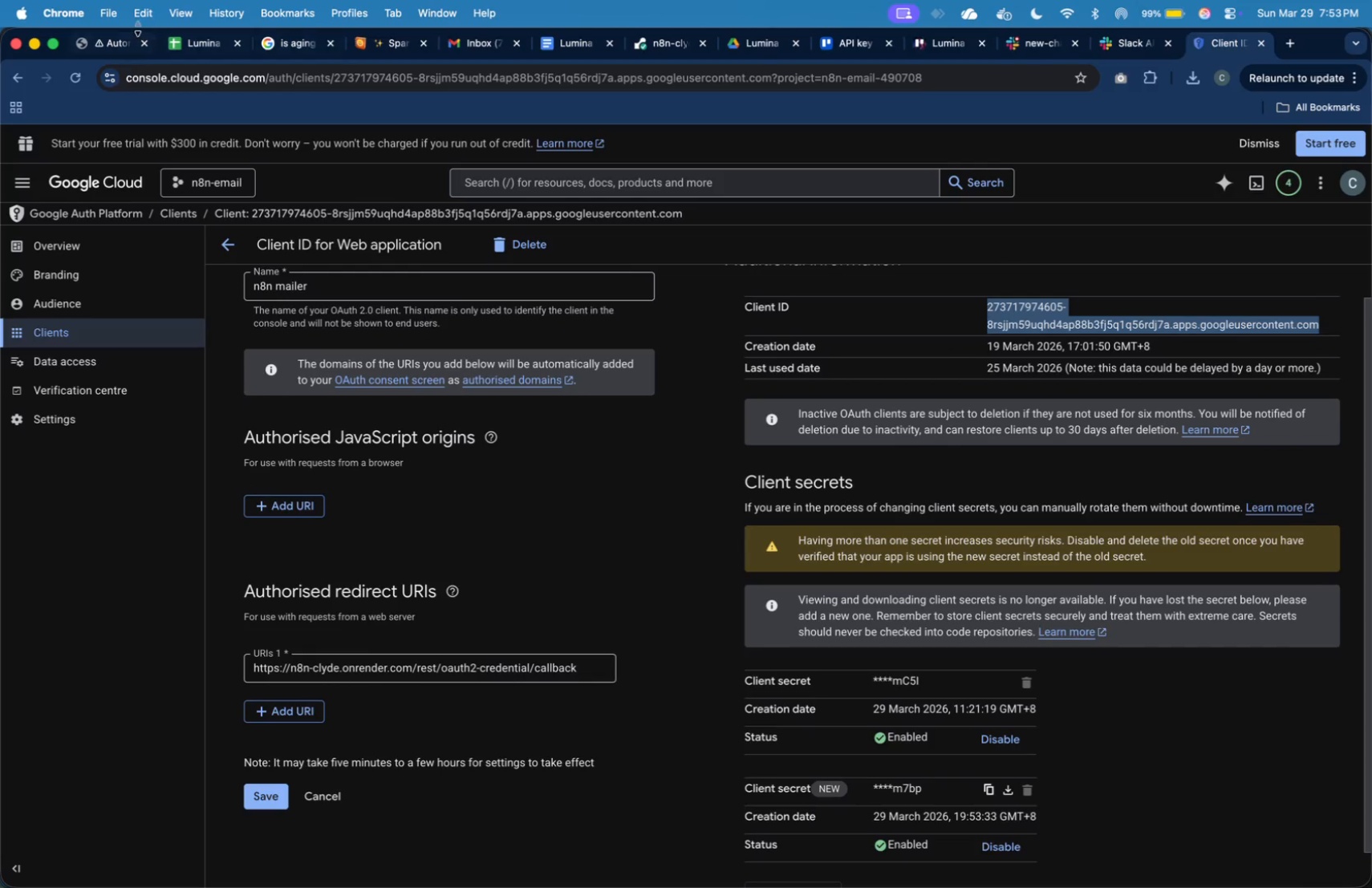 
left_click([117, 47])
 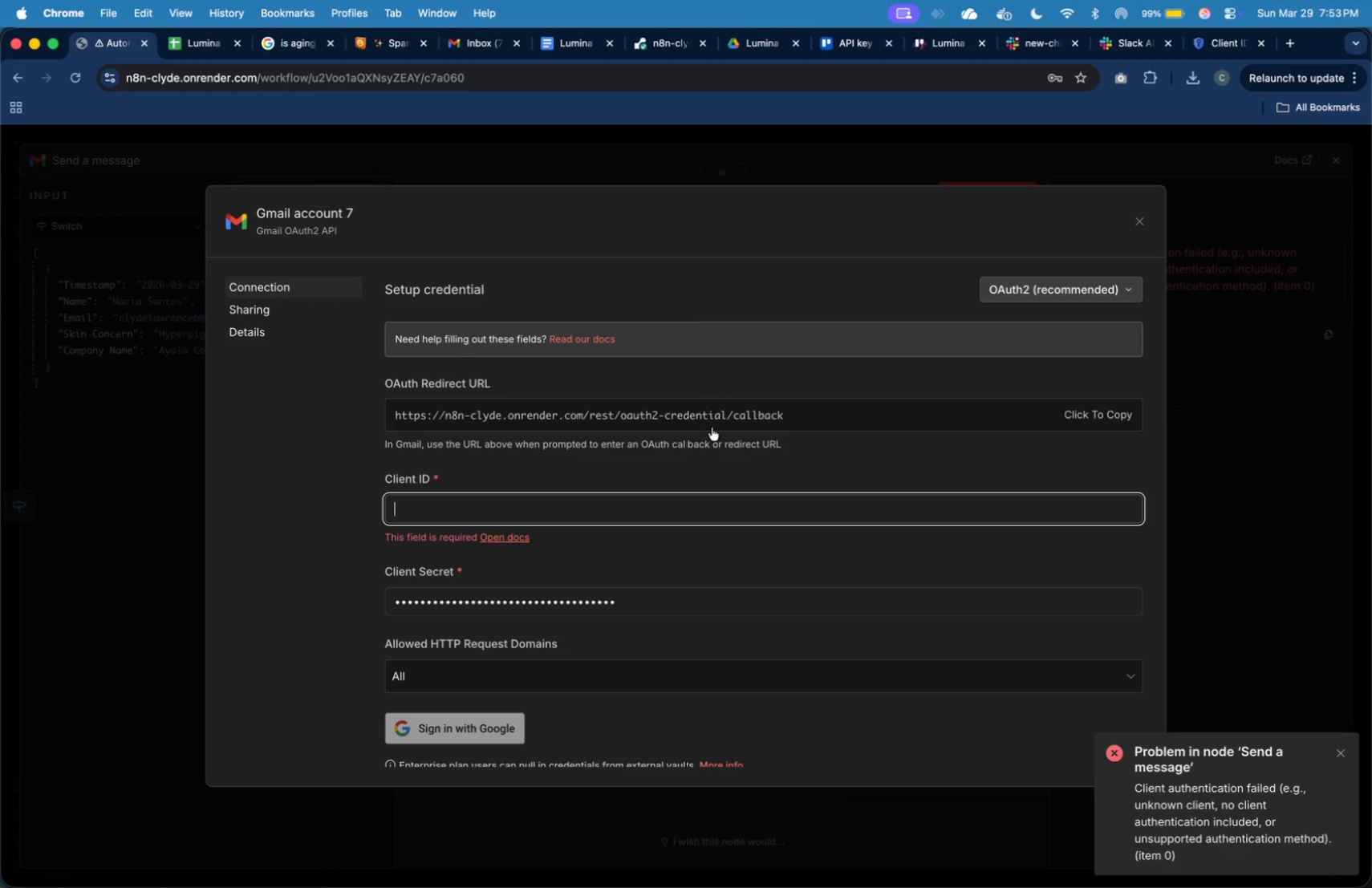 
key(Meta+V)
 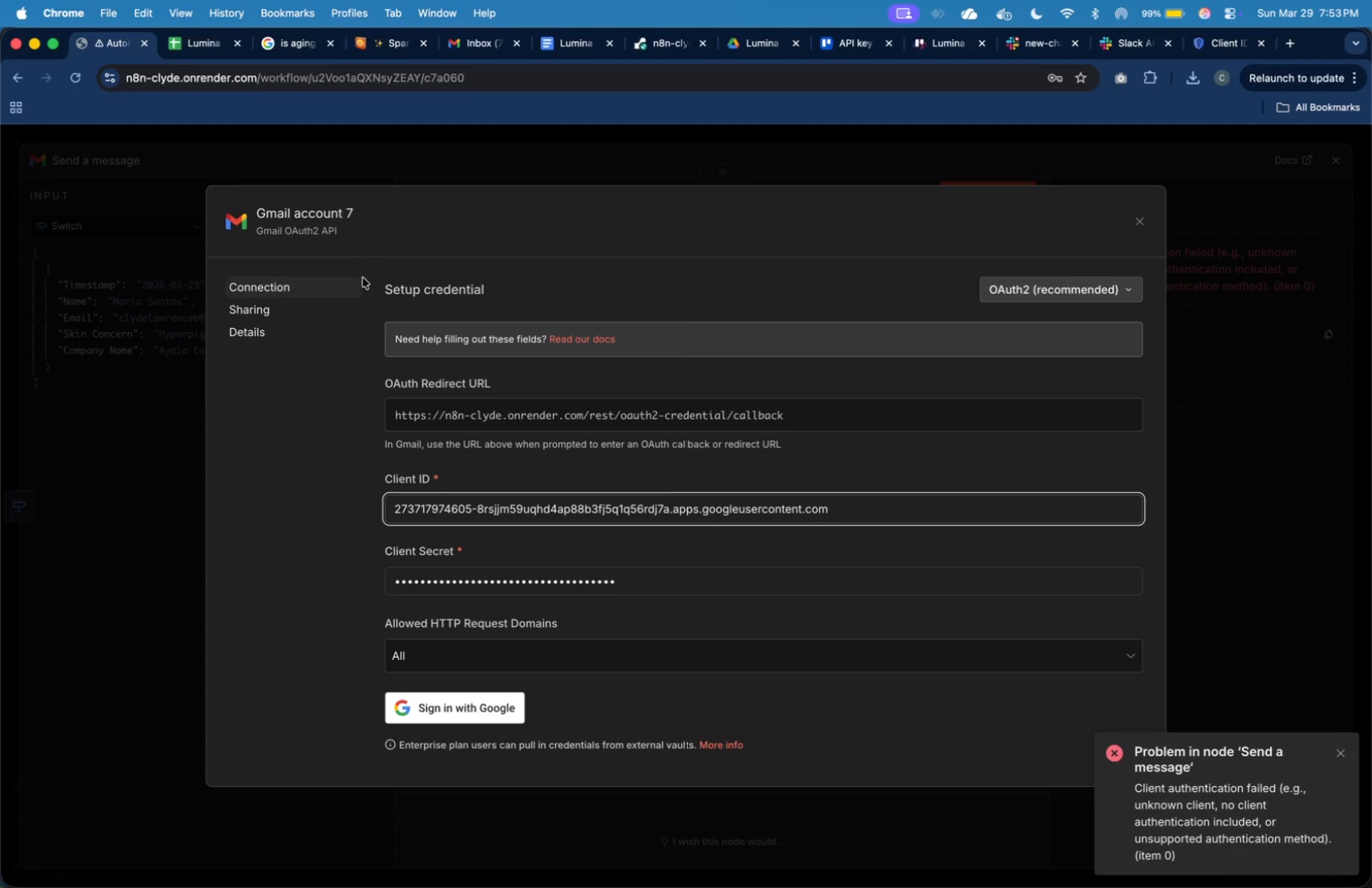 
left_click([334, 208])
 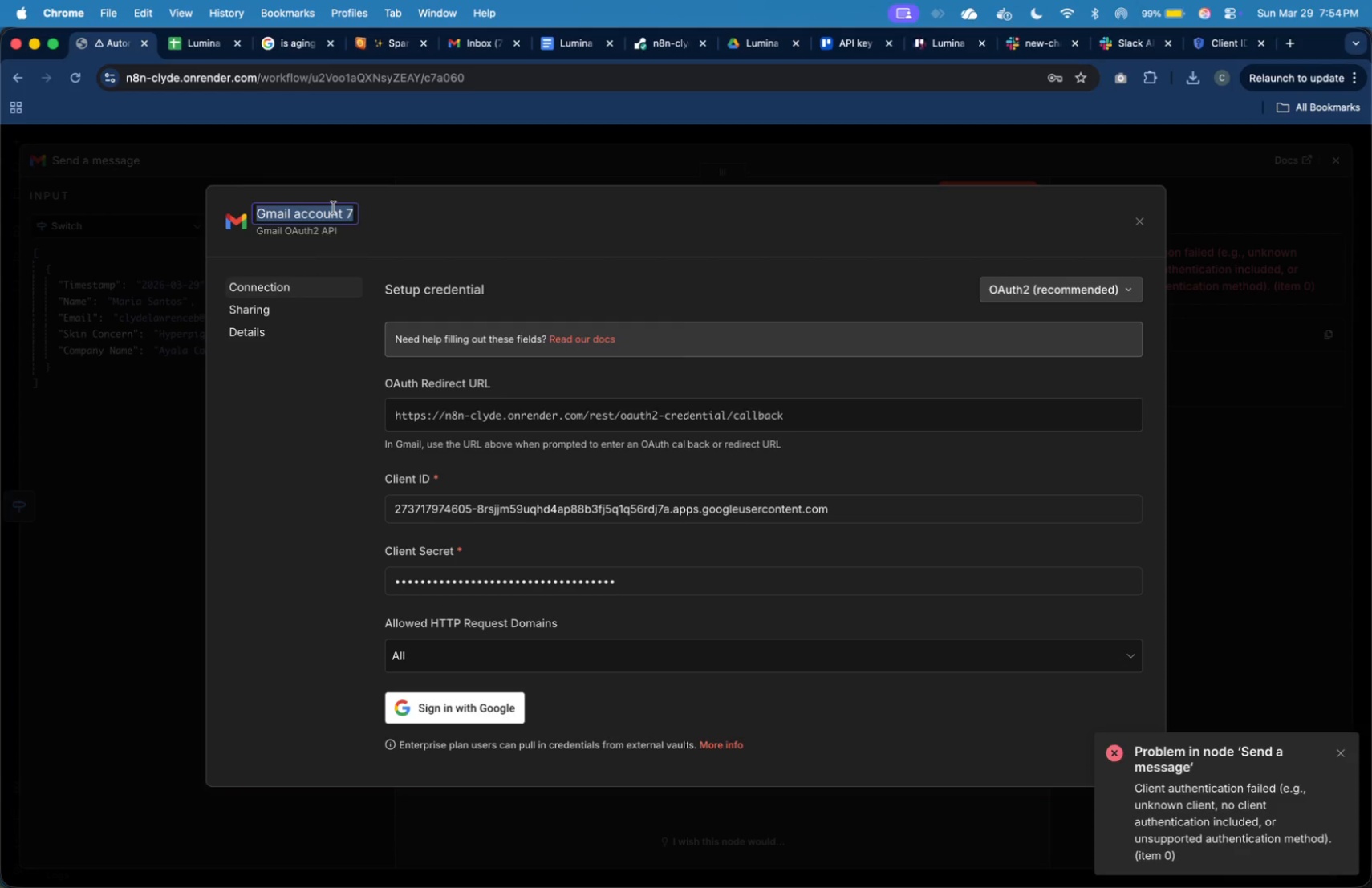 
type(March 19)
key(Backspace)
key(Backspace)
type(29)
 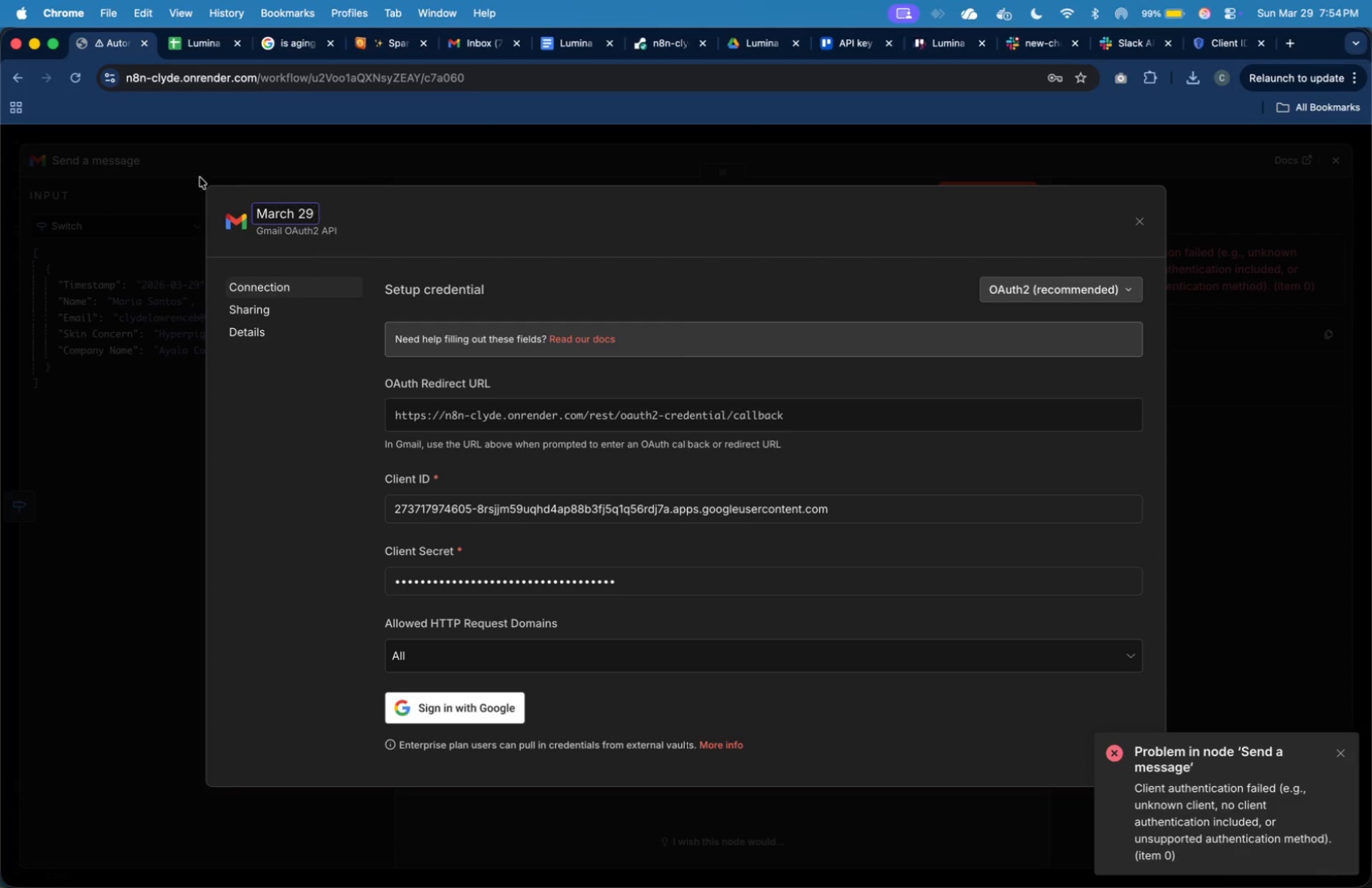 
left_click([323, 444])
 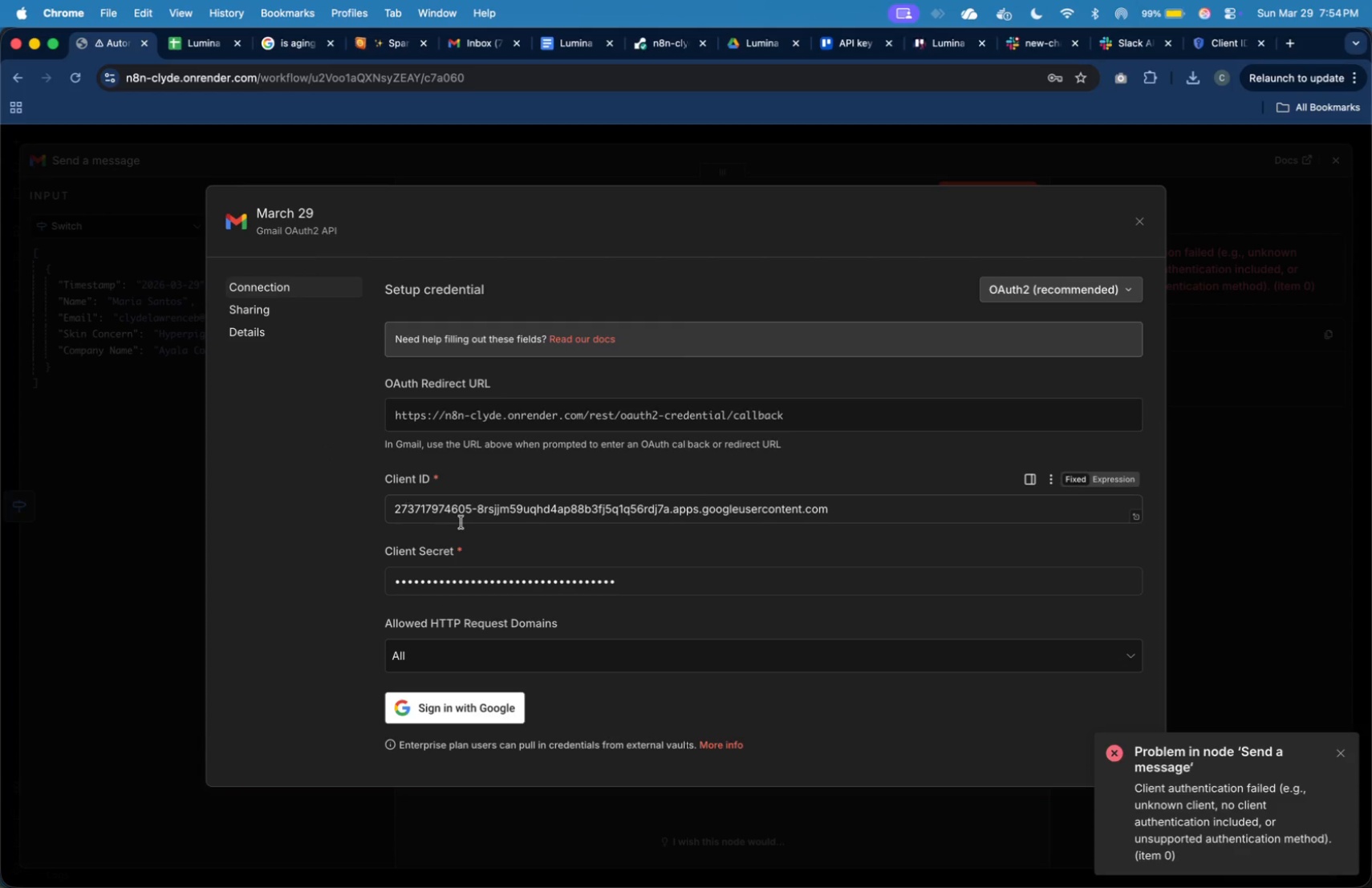 
scroll: coordinate [461, 523], scroll_direction: down, amount: 4.0
 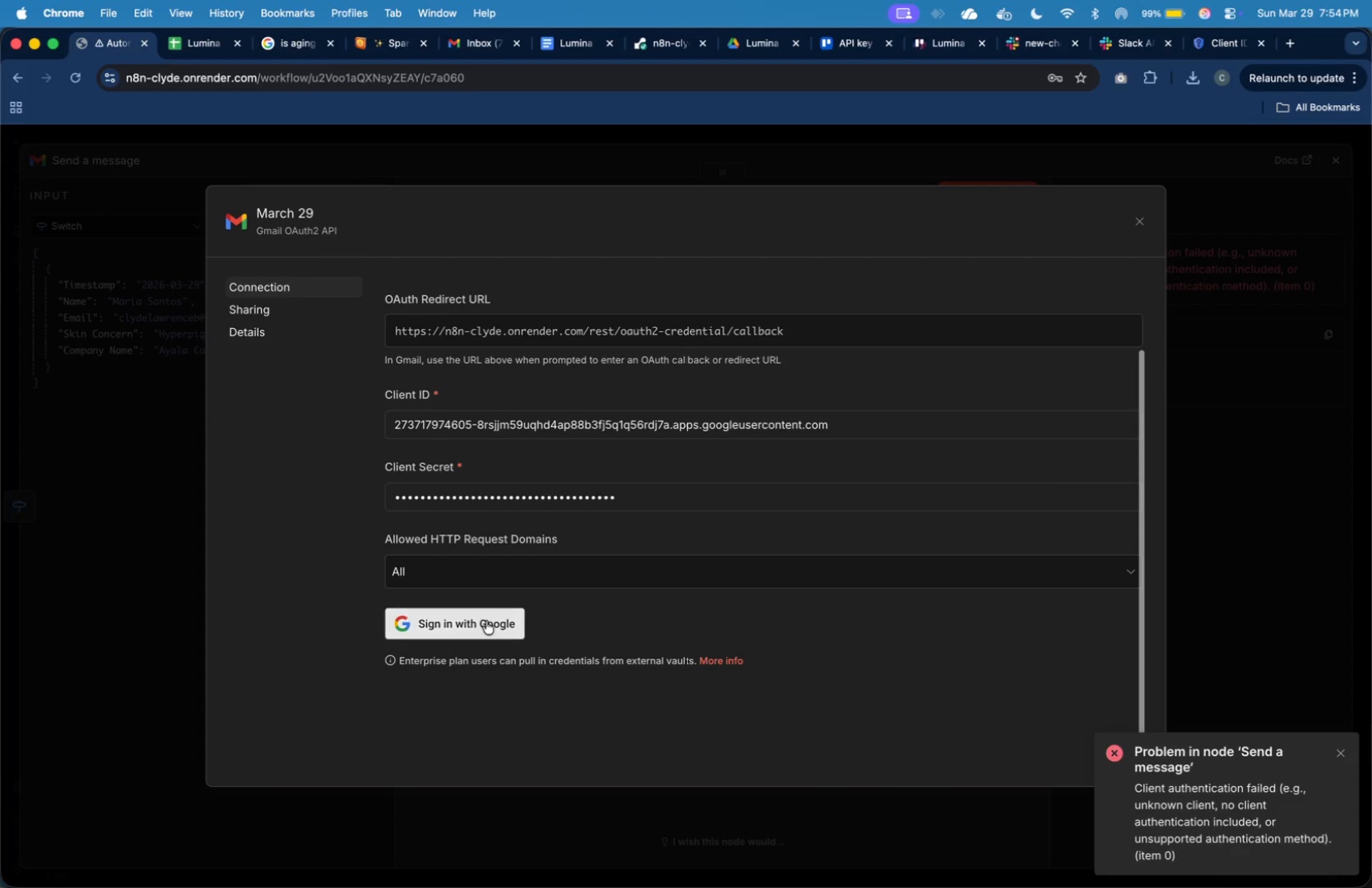 
left_click([487, 622])